 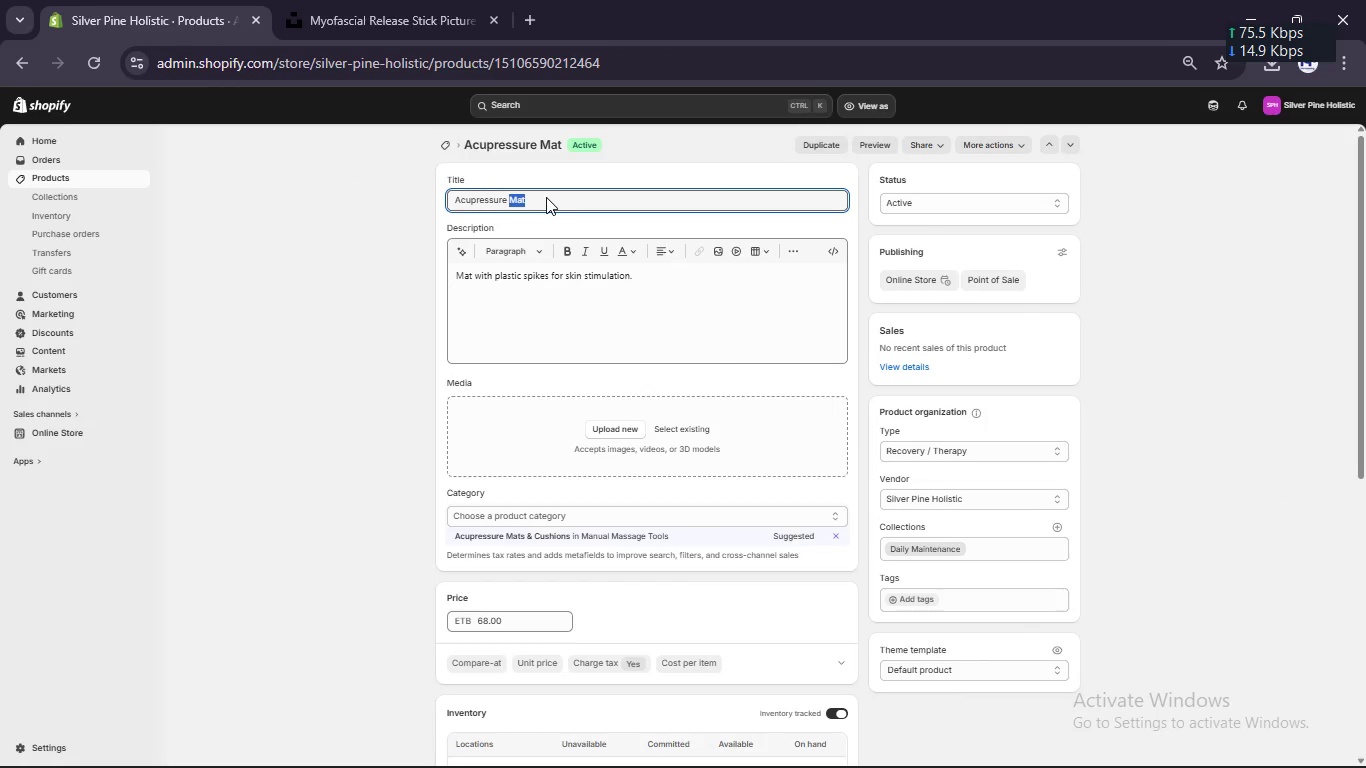 
key(Control+A)
 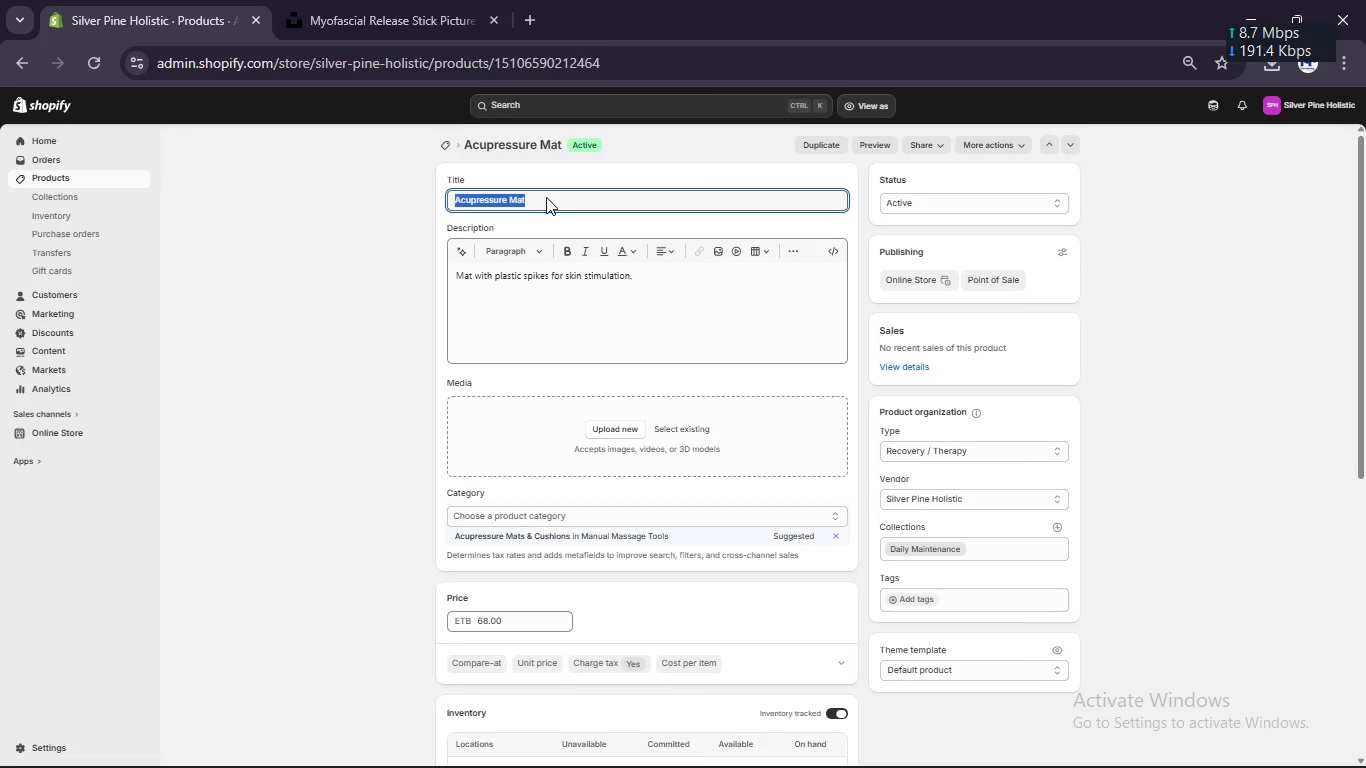 
key(Control+C)
 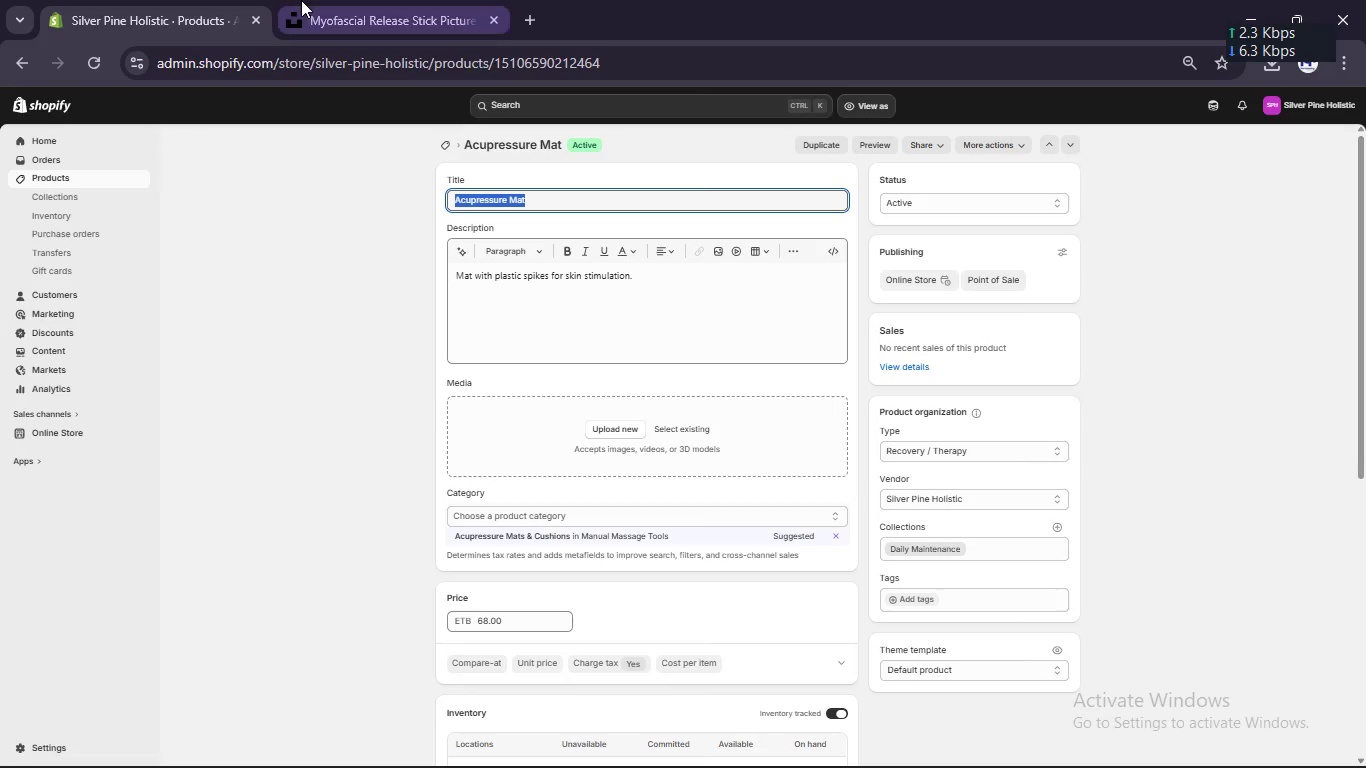 
left_click([301, 0])
 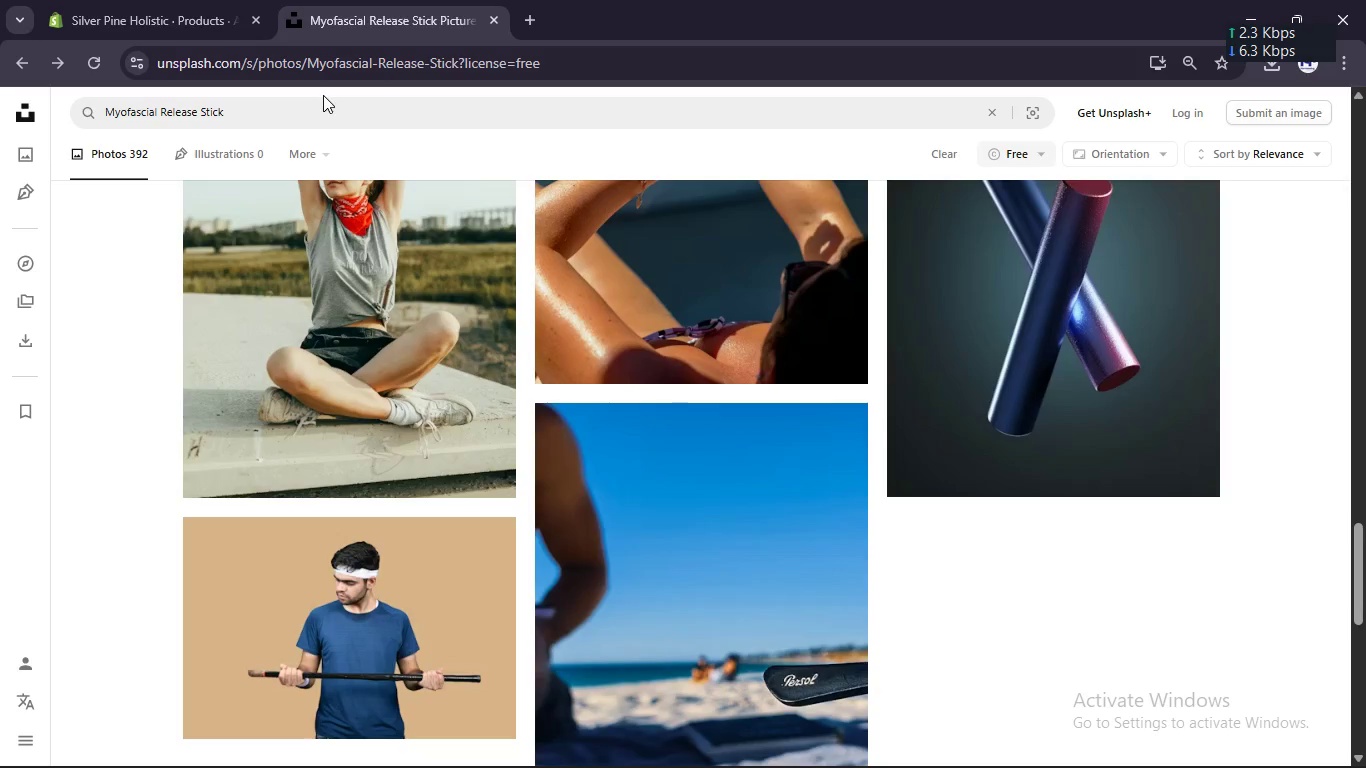 
left_click([322, 109])
 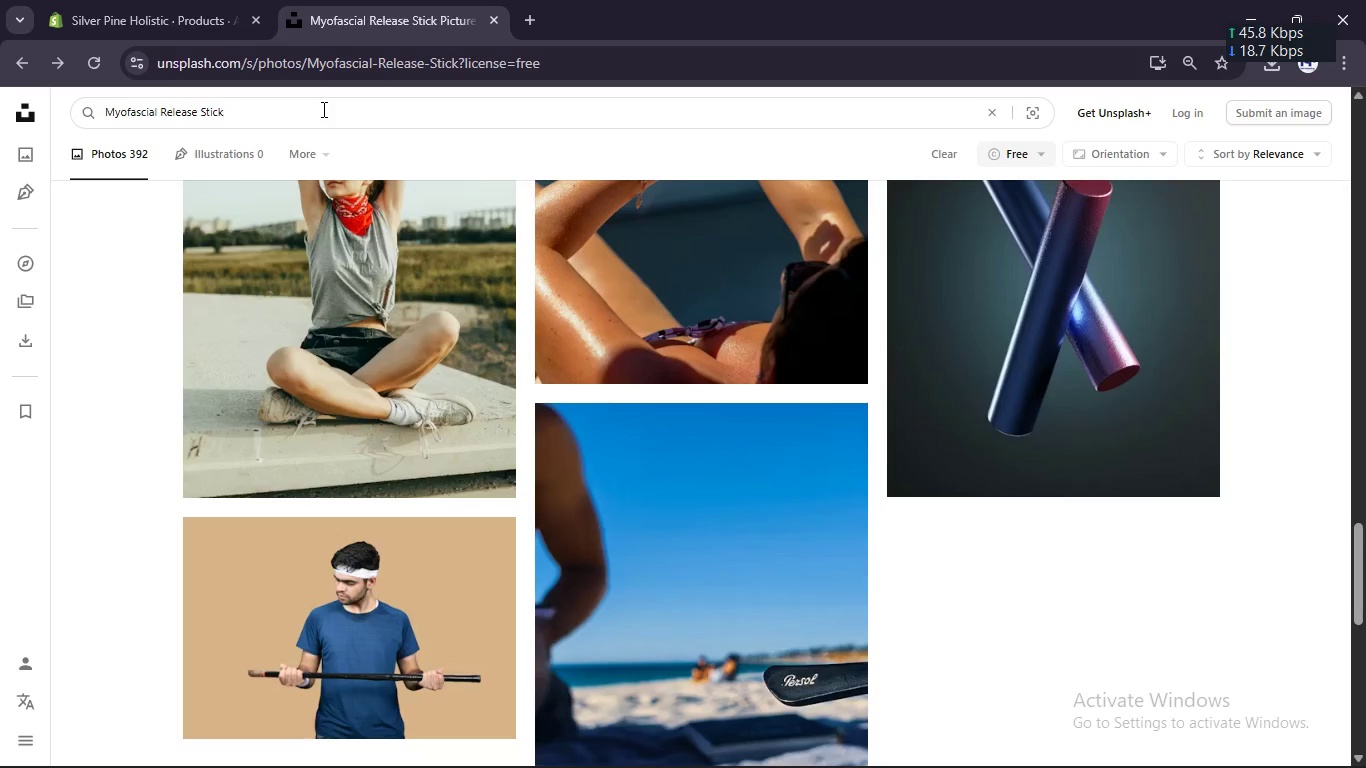 
key(Control+A)
 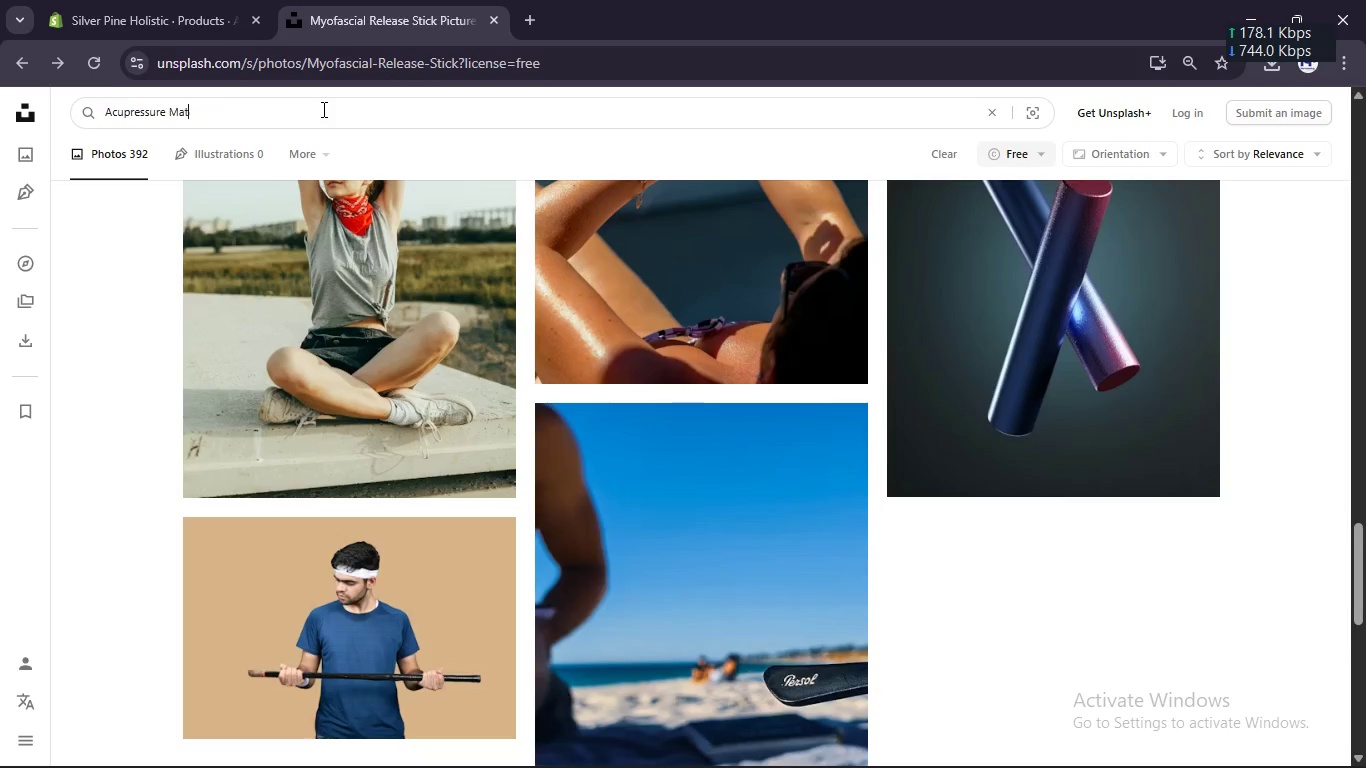 
key(Control+V)
 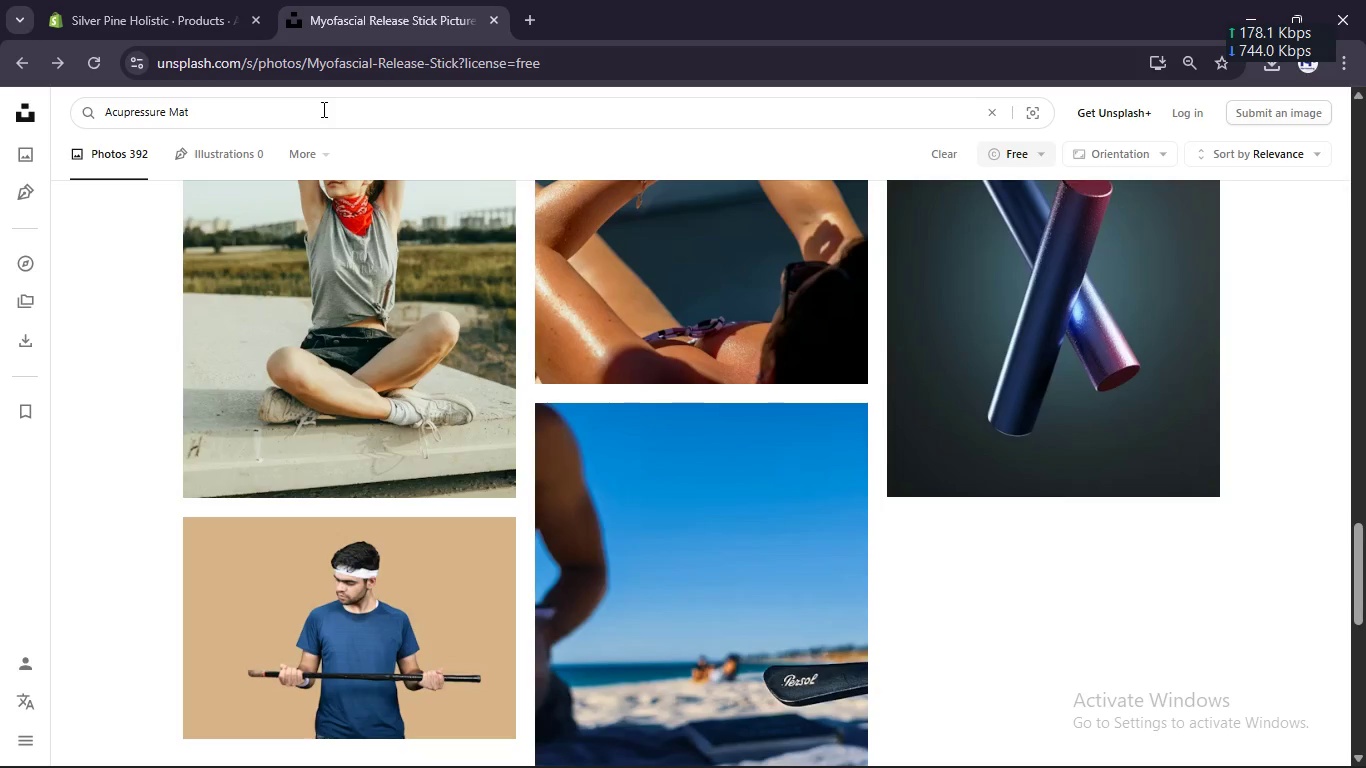 
key(Enter)
 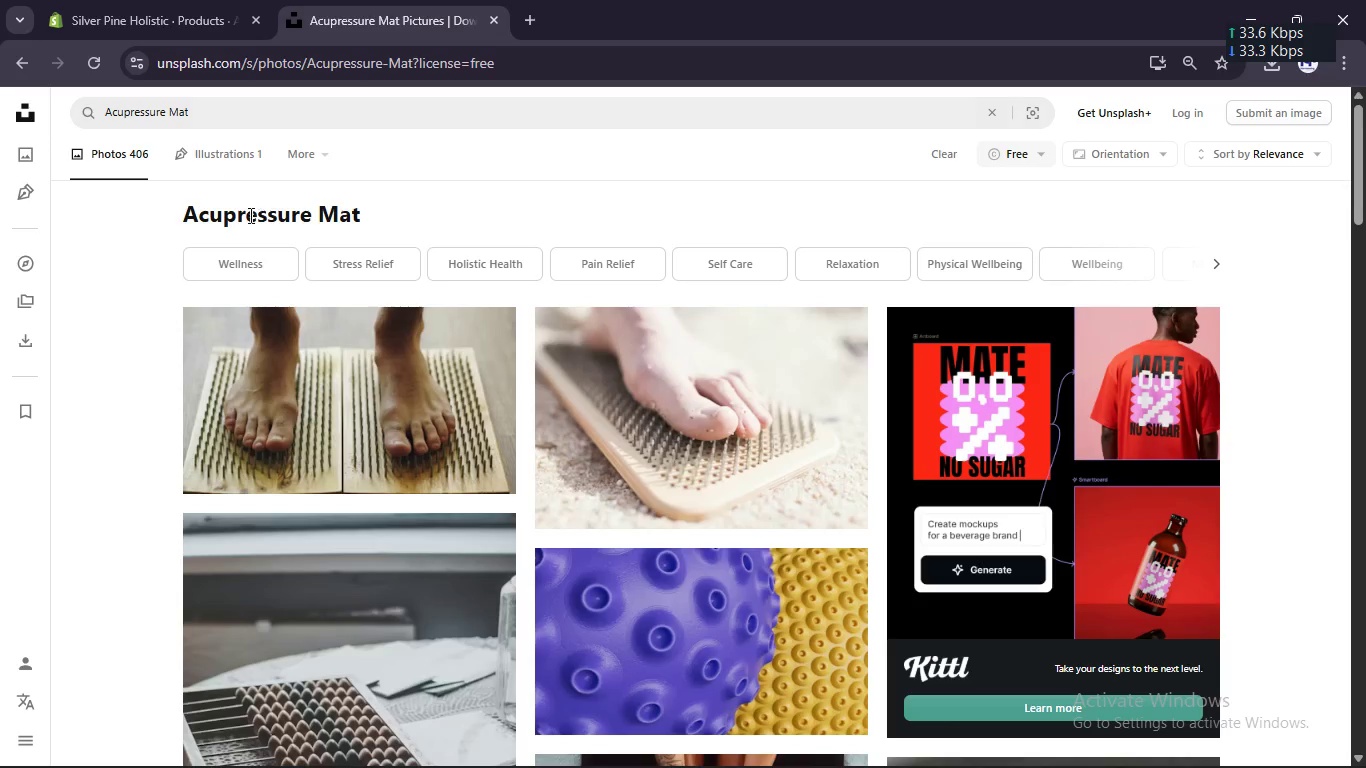 
wait(6.8)
 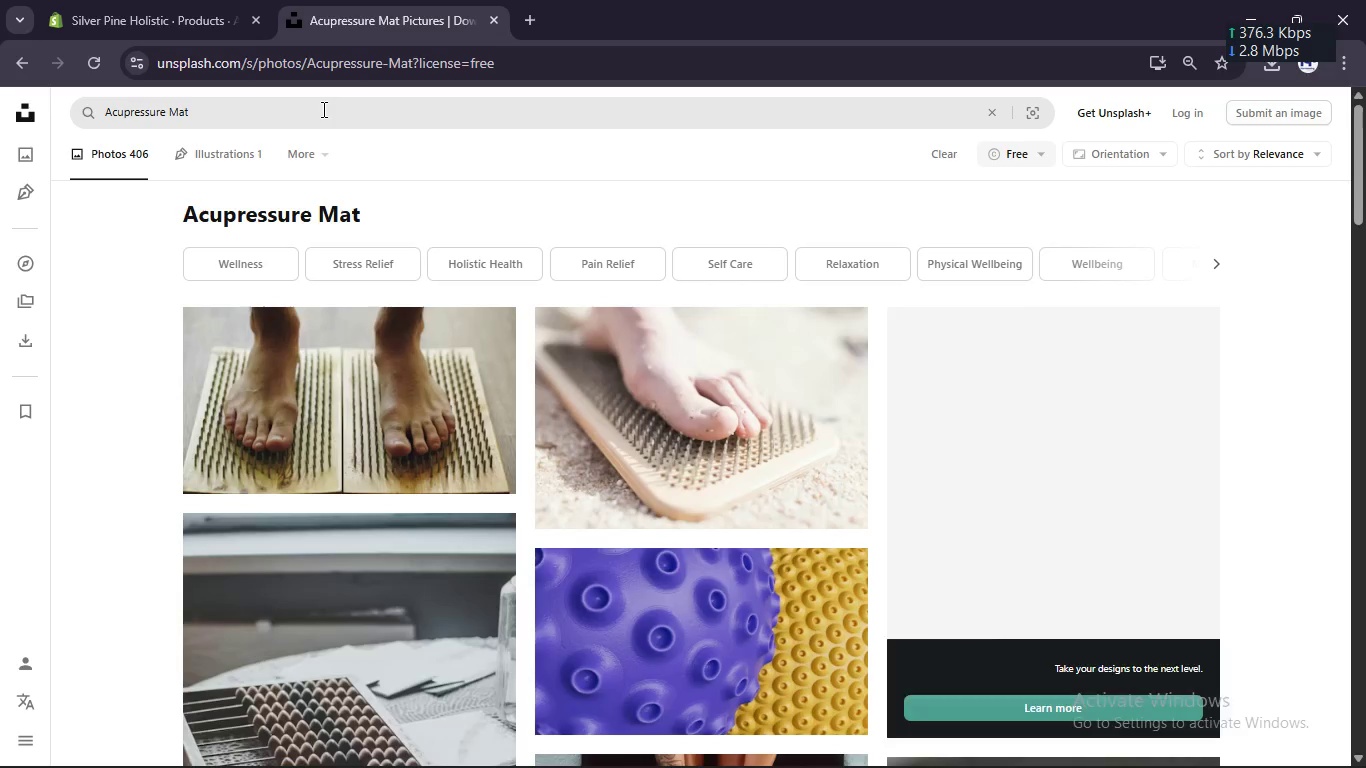 
left_click([492, 465])
 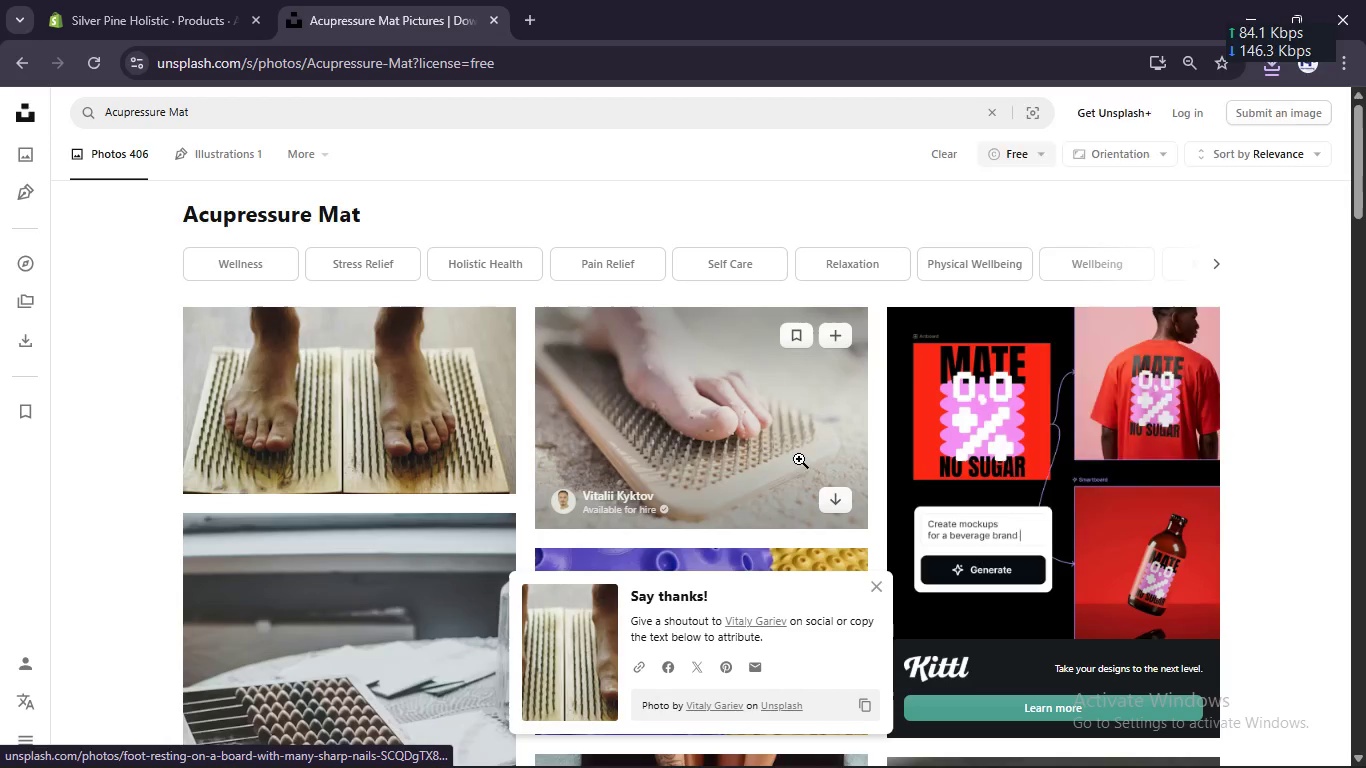 
left_click([839, 500])
 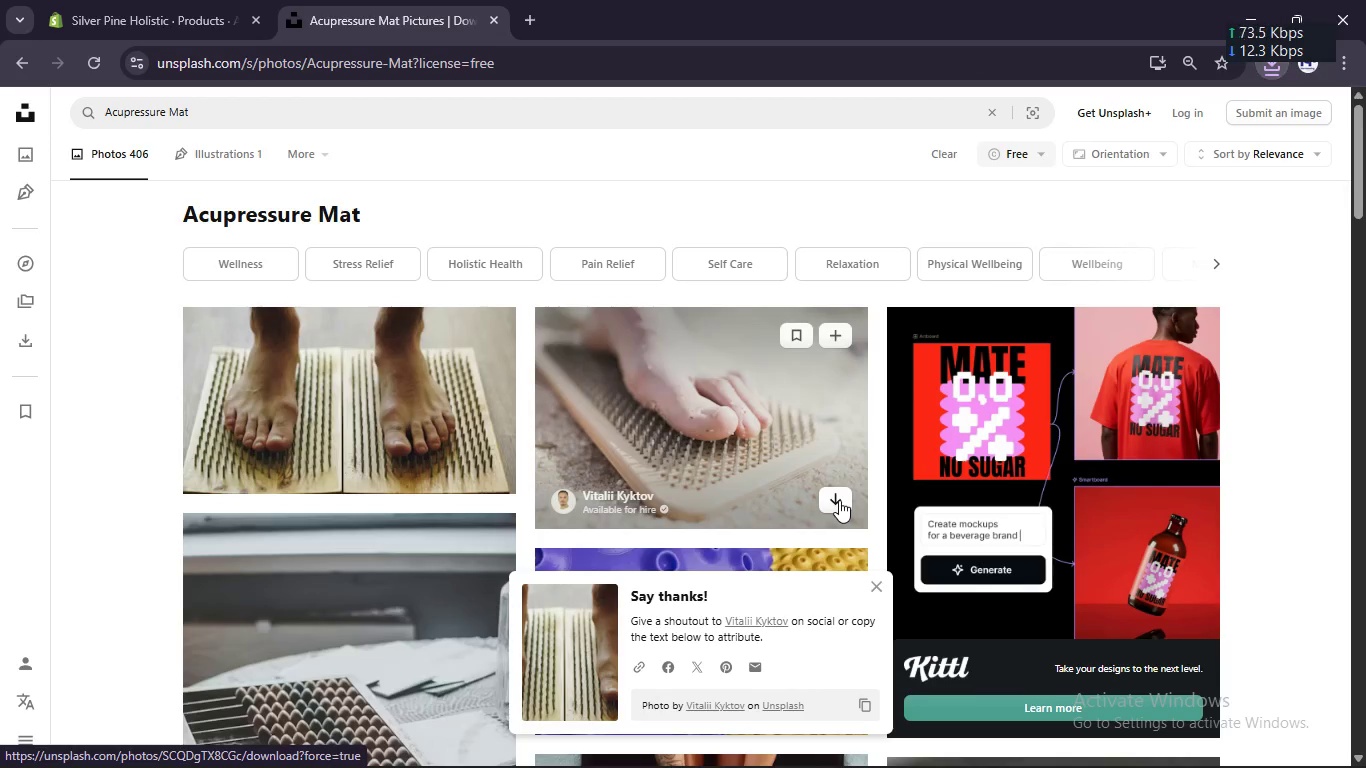 
scroll: coordinate [848, 486], scroll_direction: down, amount: 6.0
 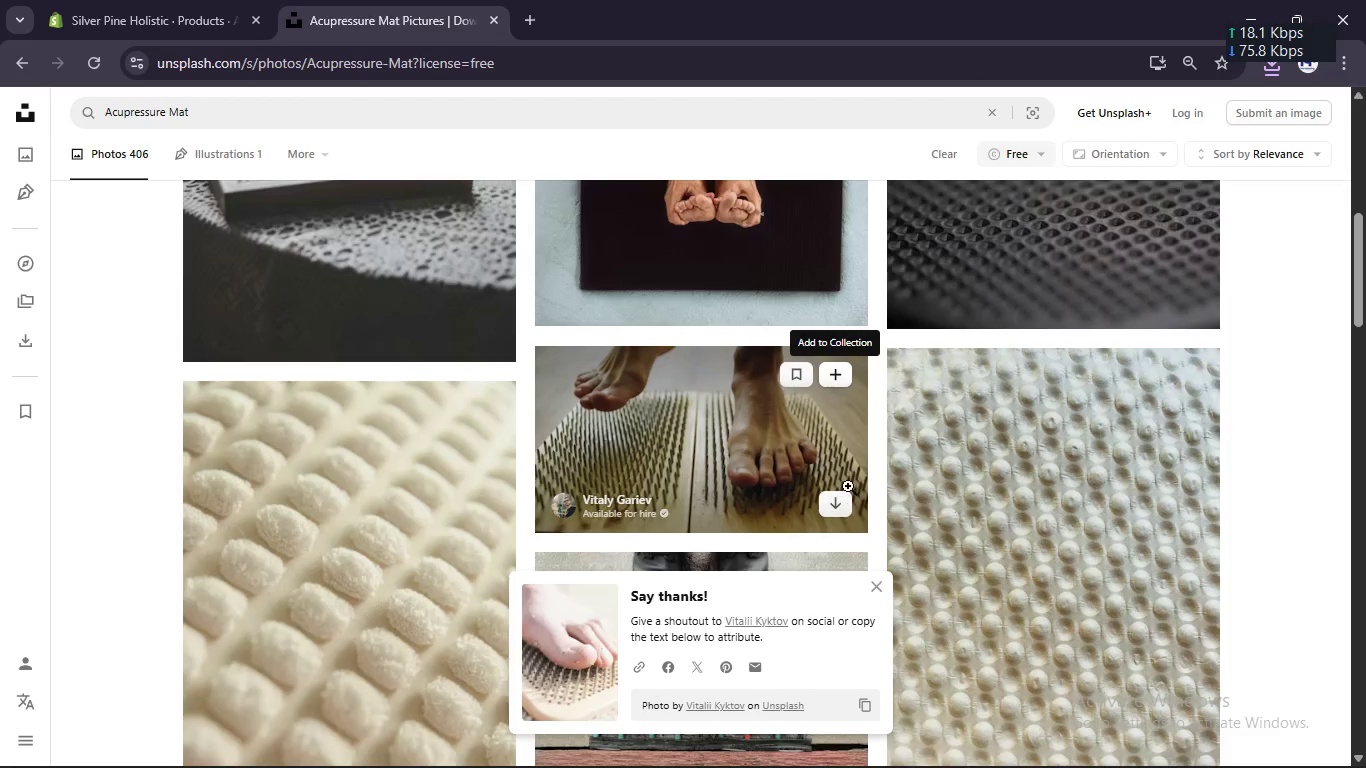 
scroll: coordinate [848, 486], scroll_direction: none, amount: 0.0
 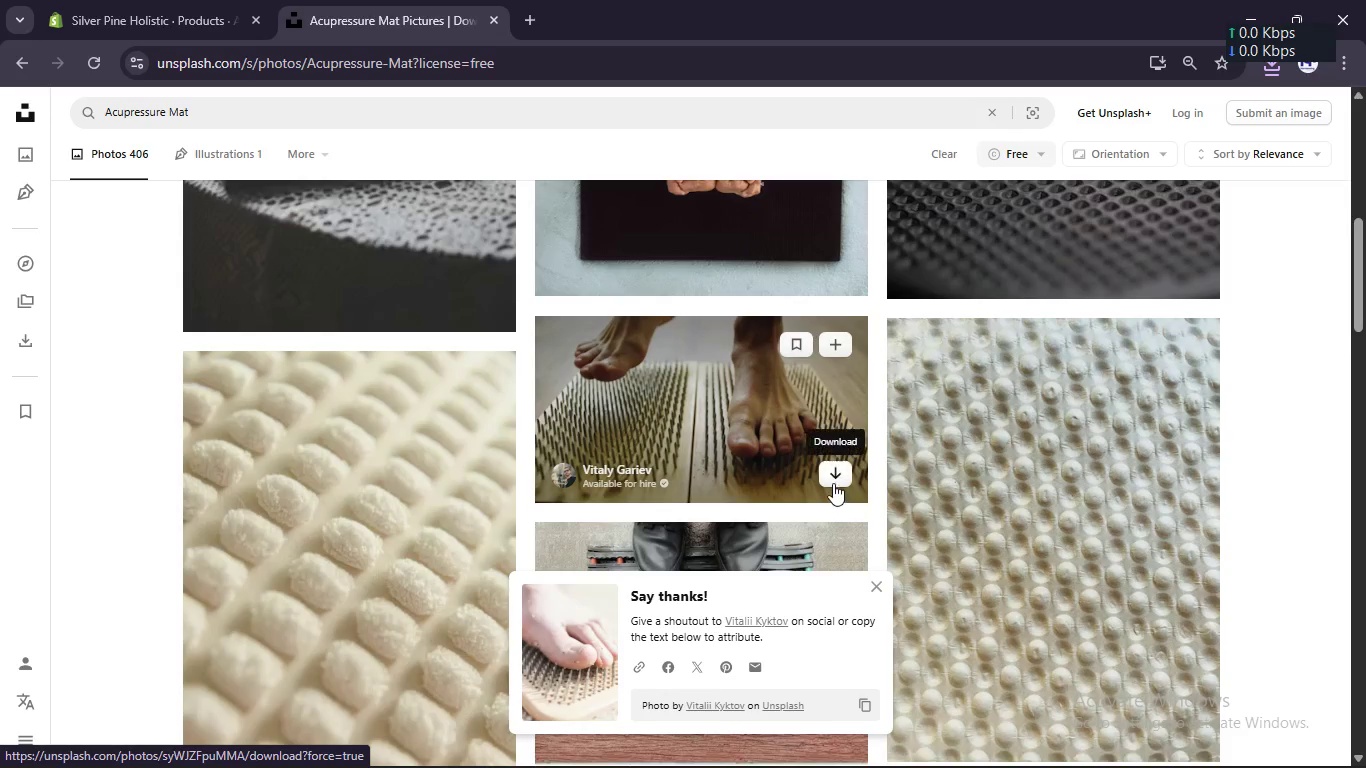 
left_click([833, 483])
 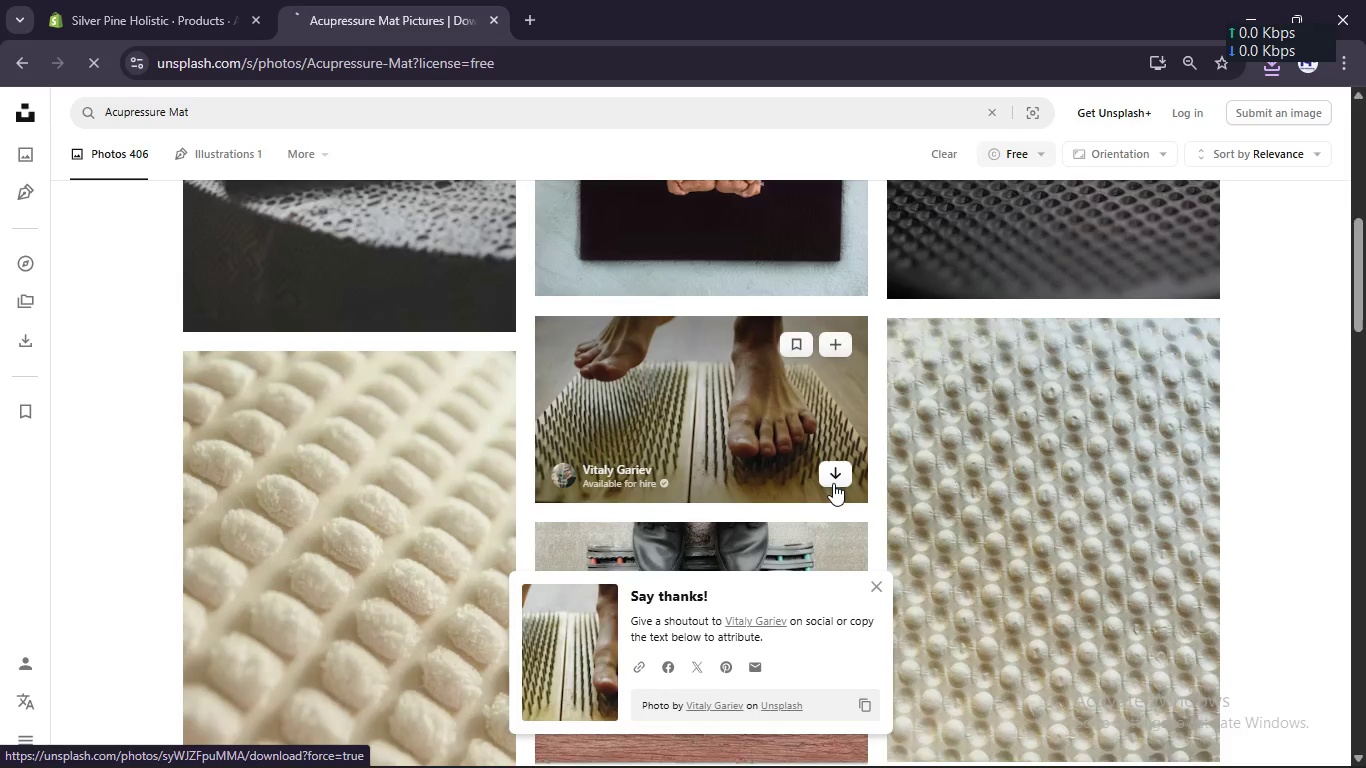 
scroll: coordinate [833, 483], scroll_direction: down, amount: 7.0
 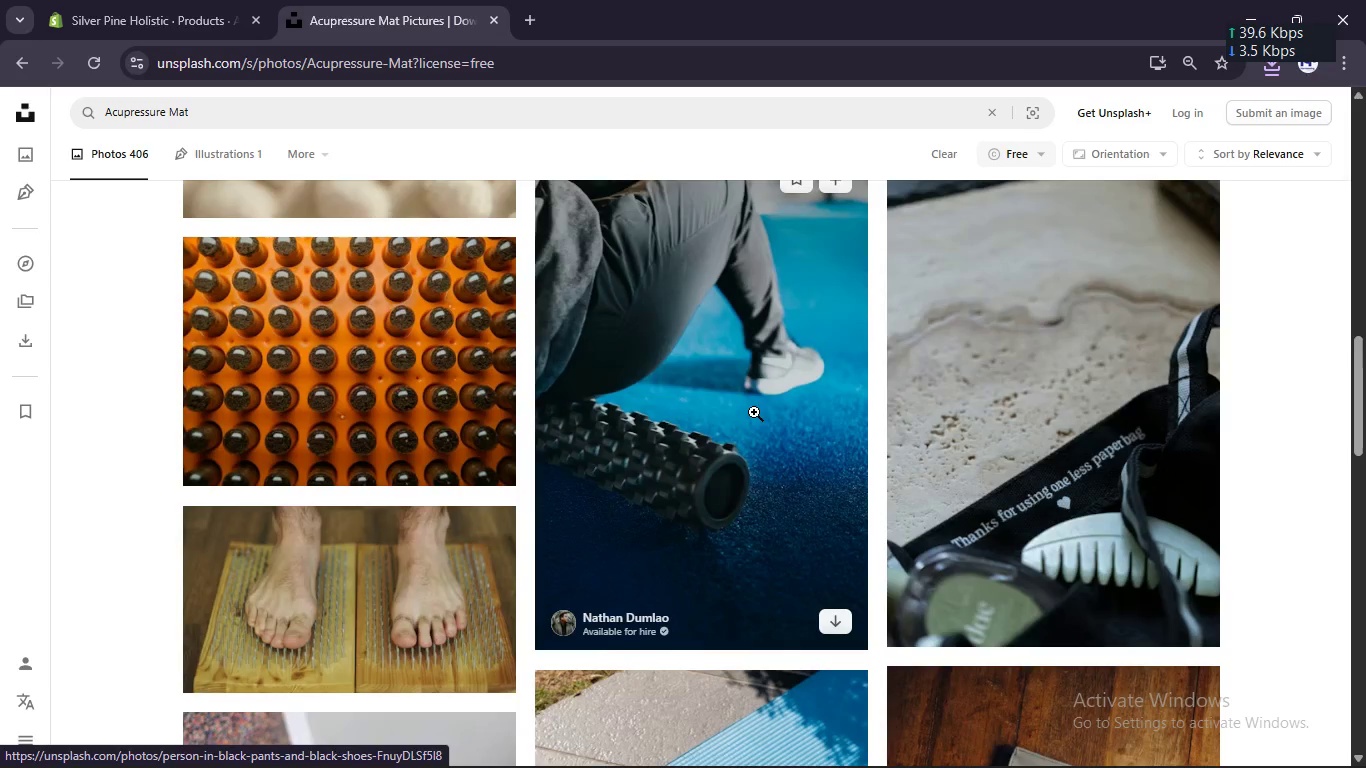 
left_click([140, 0])
 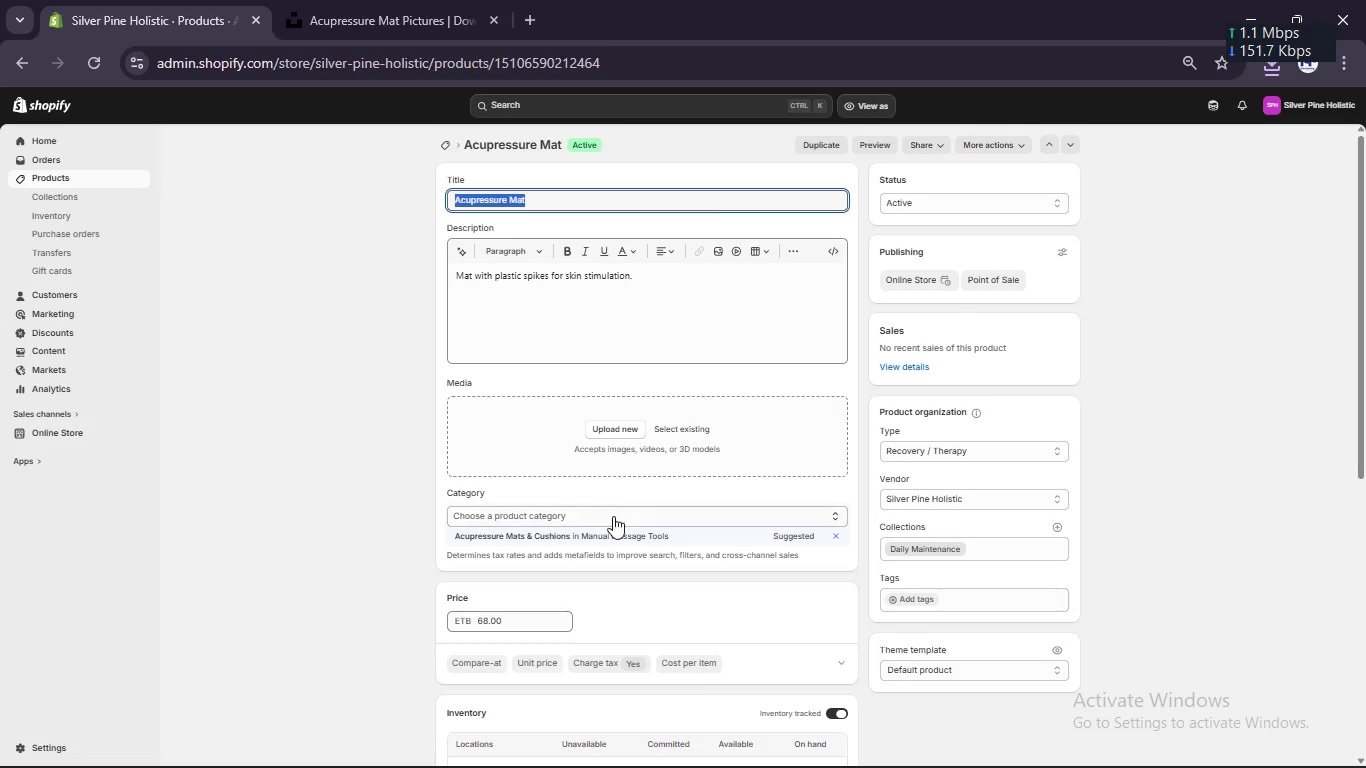 
left_click([616, 529])
 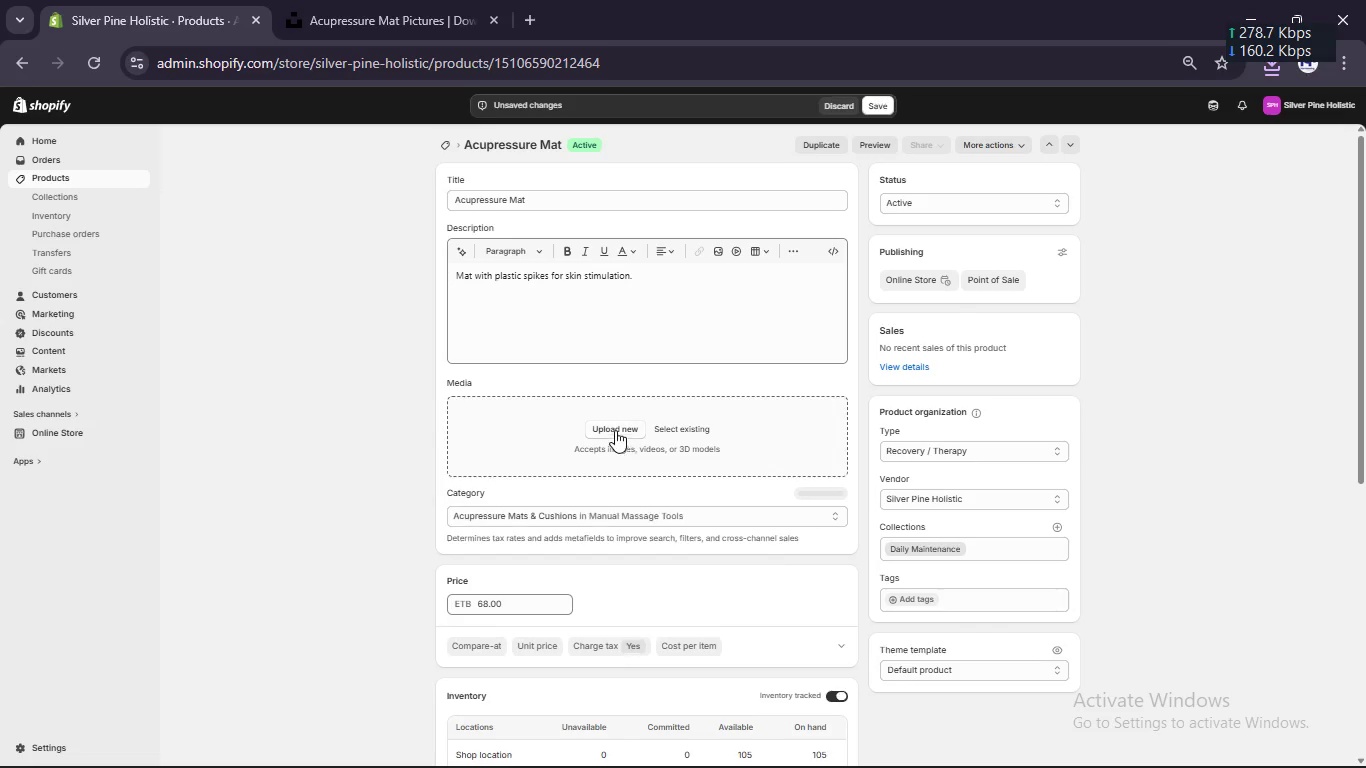 
left_click([615, 425])
 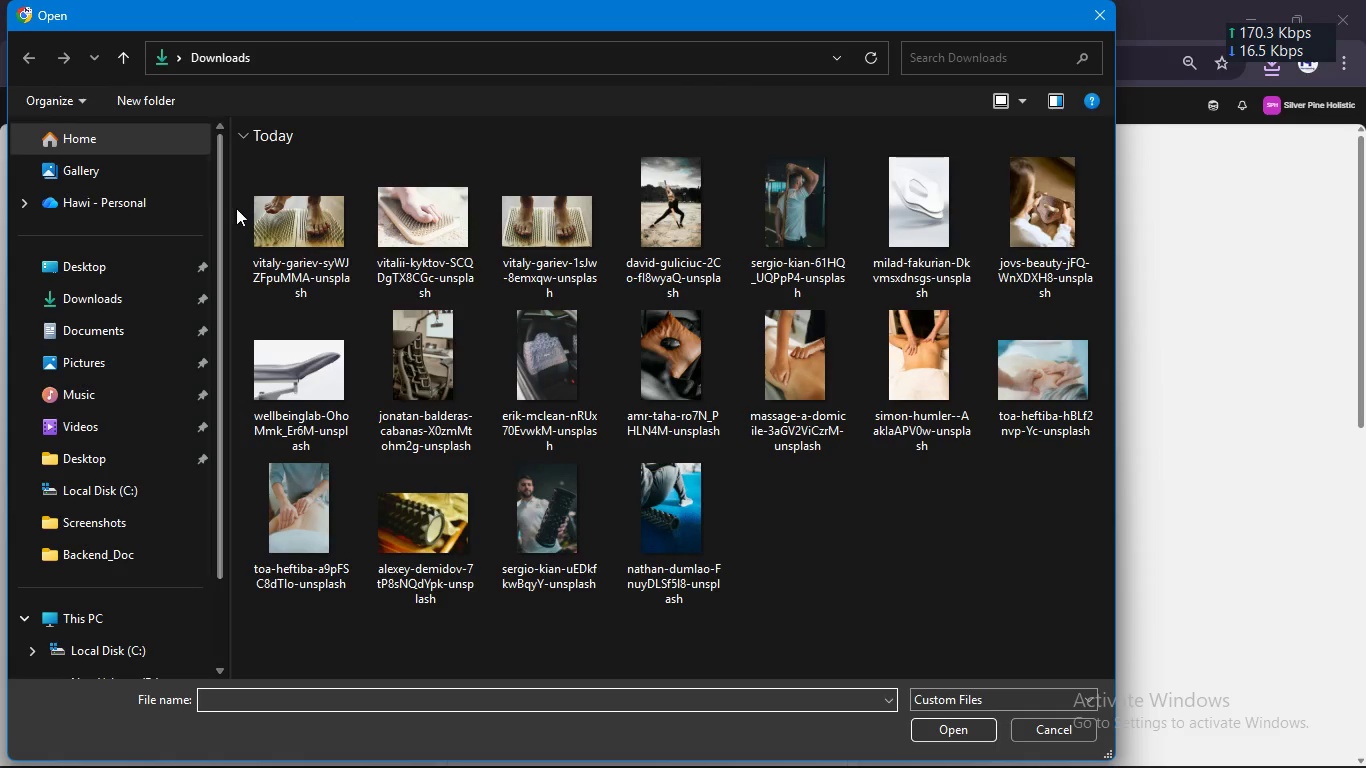 
left_click_drag(start_coordinate=[236, 211], to_coordinate=[573, 280])
 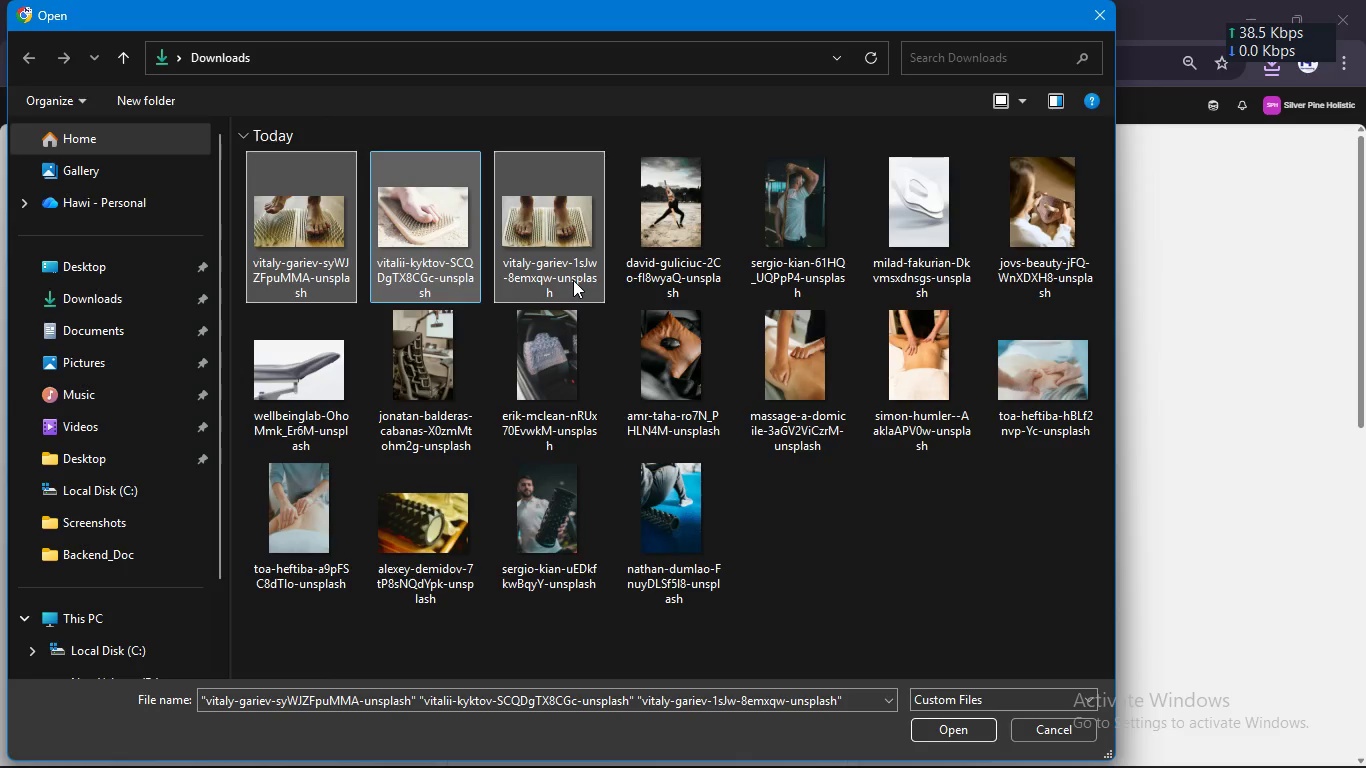 
key(Enter)
 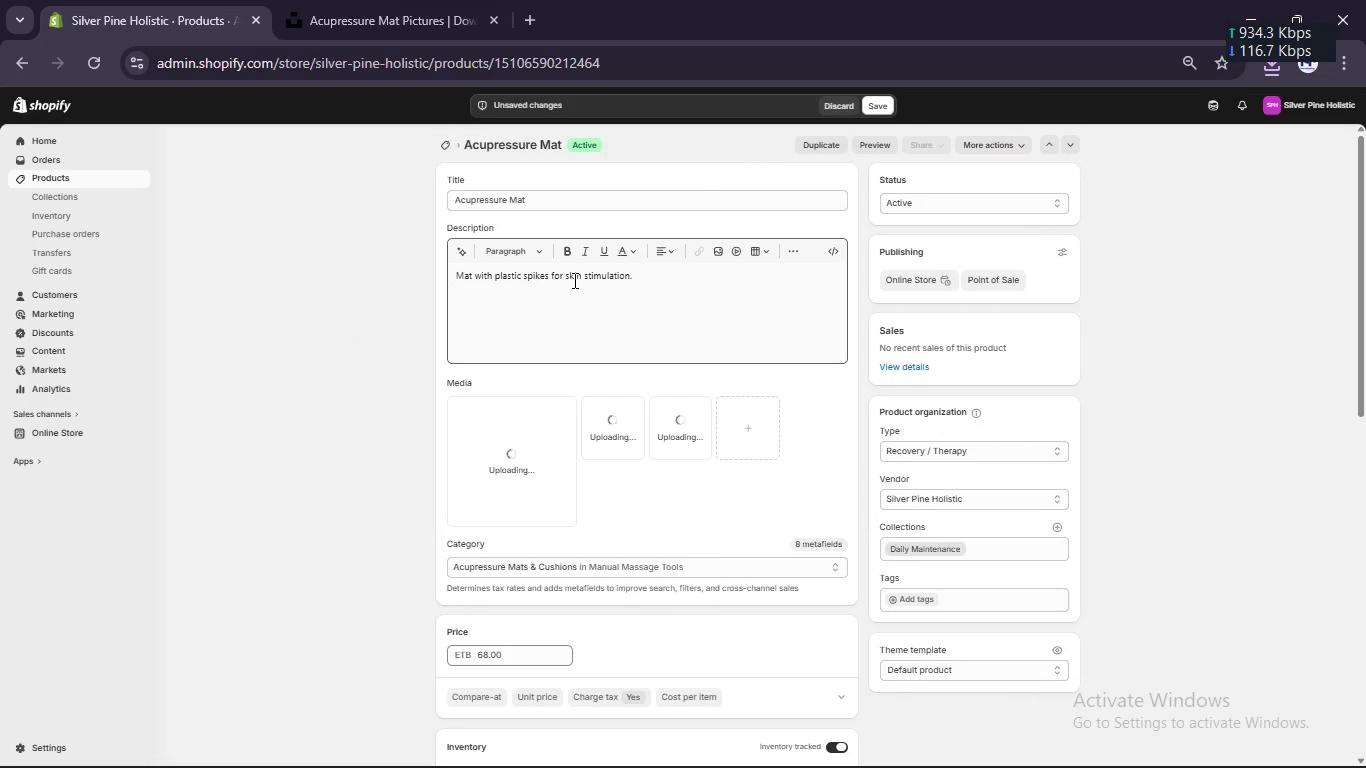 
left_click([670, 286])
 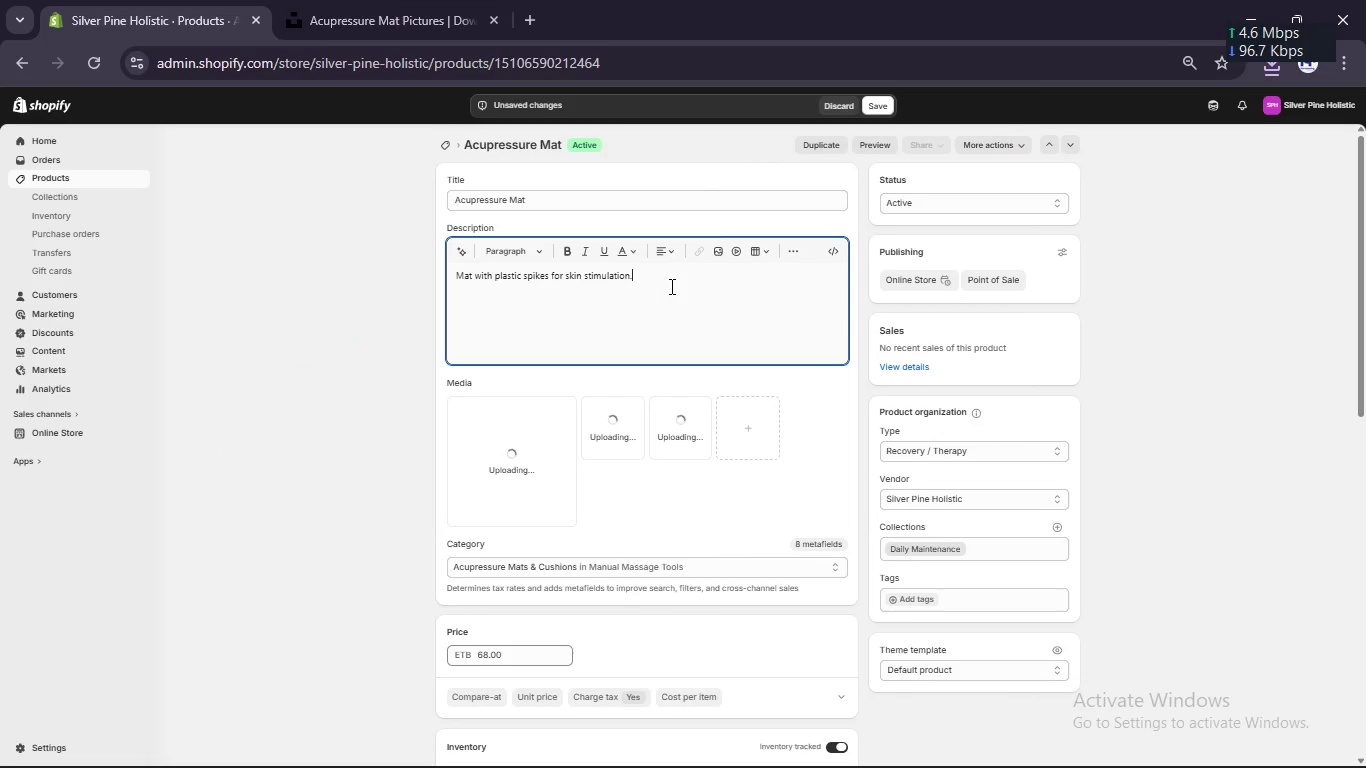 
key(Meta+V)
 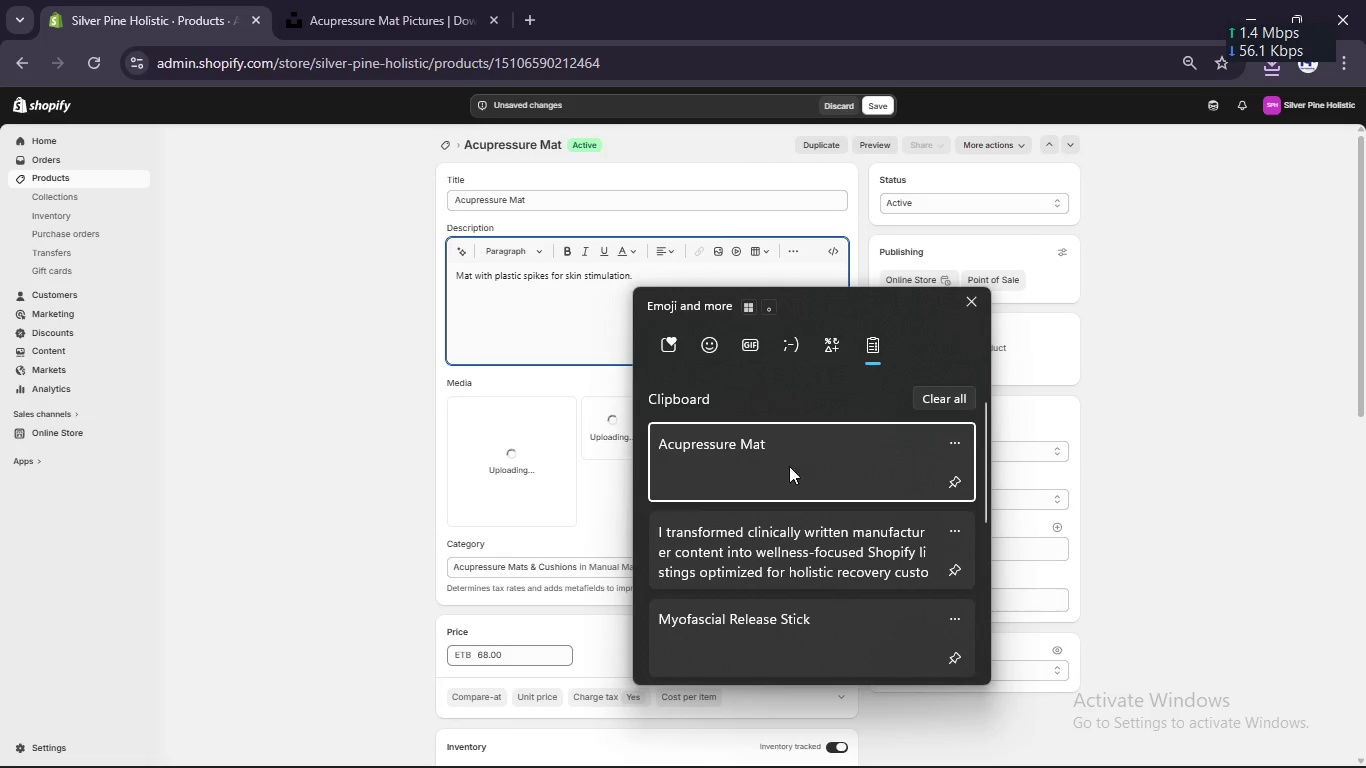 
scroll: coordinate [804, 544], scroll_direction: down, amount: 8.0
 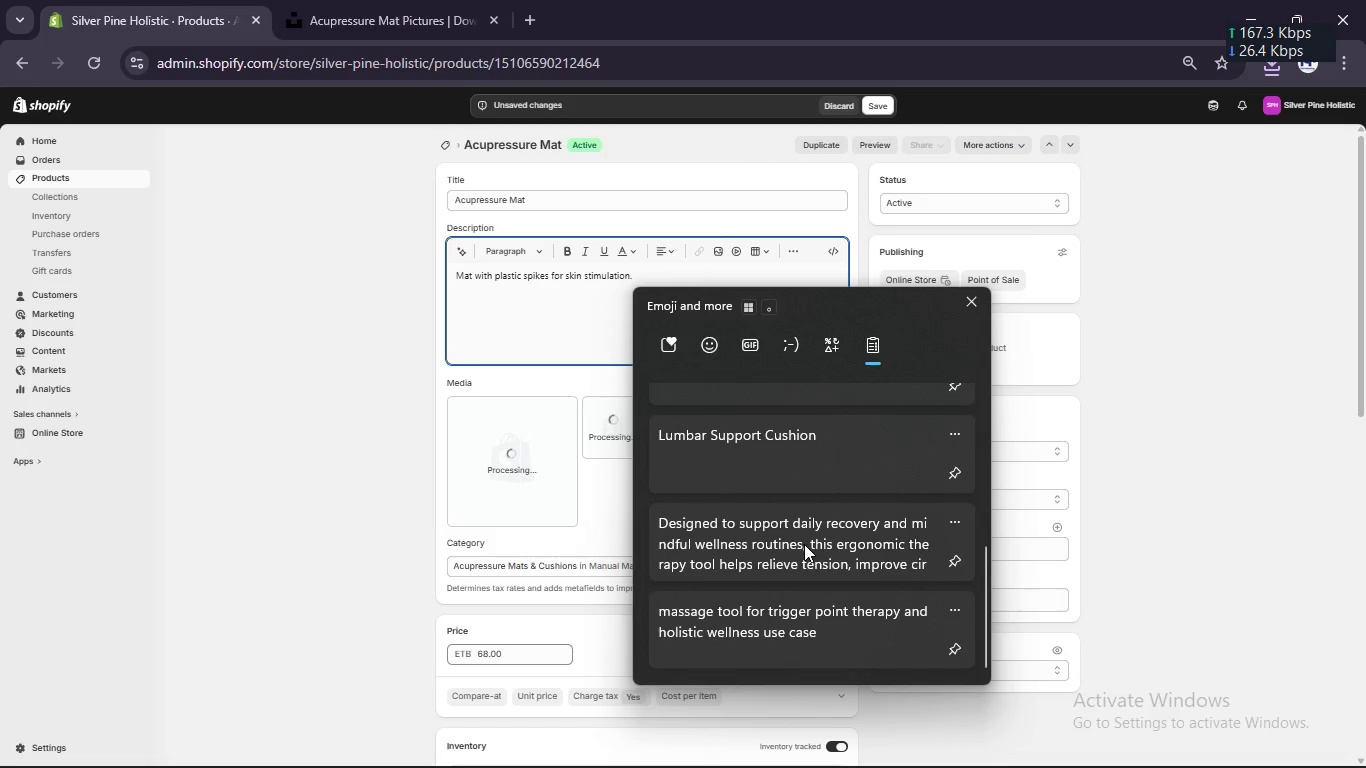 
left_click([804, 544])
 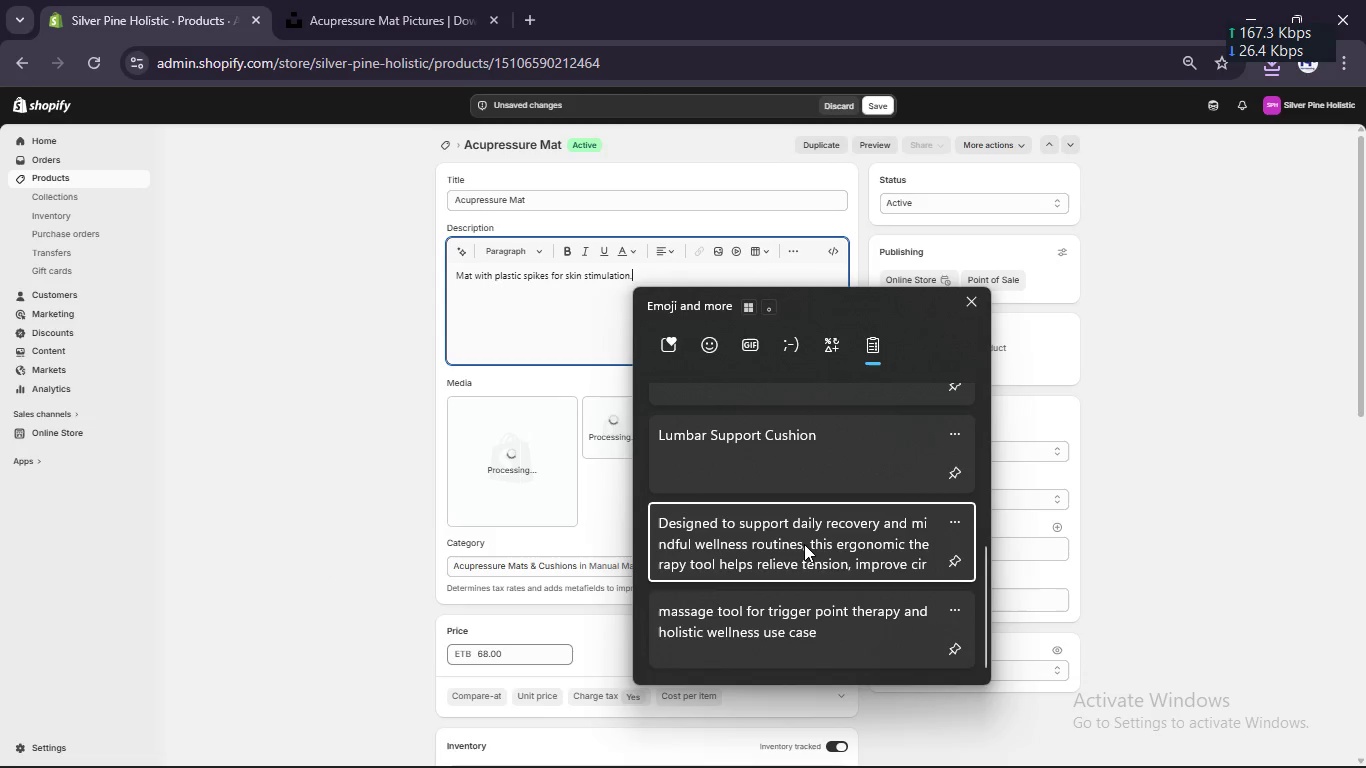 
key(Control+ControlLeft)
 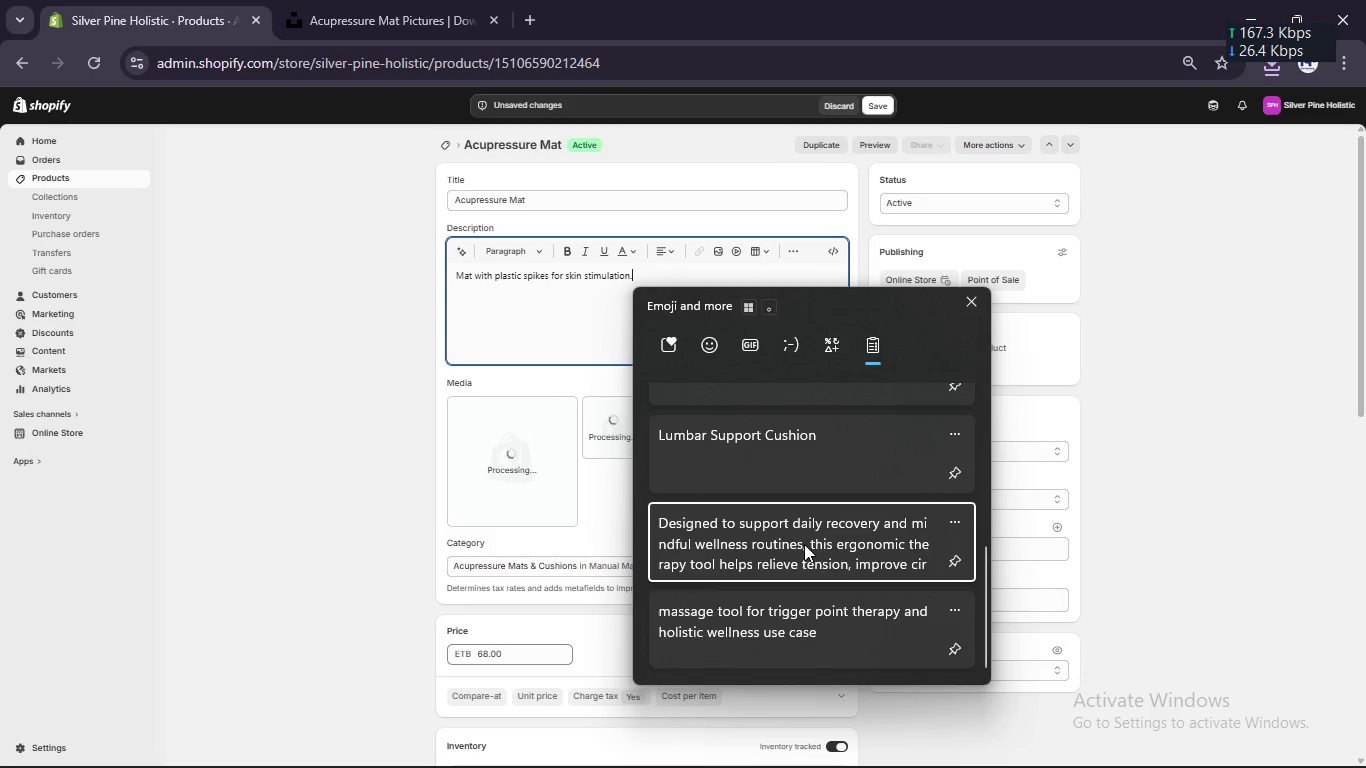 
scroll: coordinate [804, 544], scroll_direction: down, amount: 4.0
 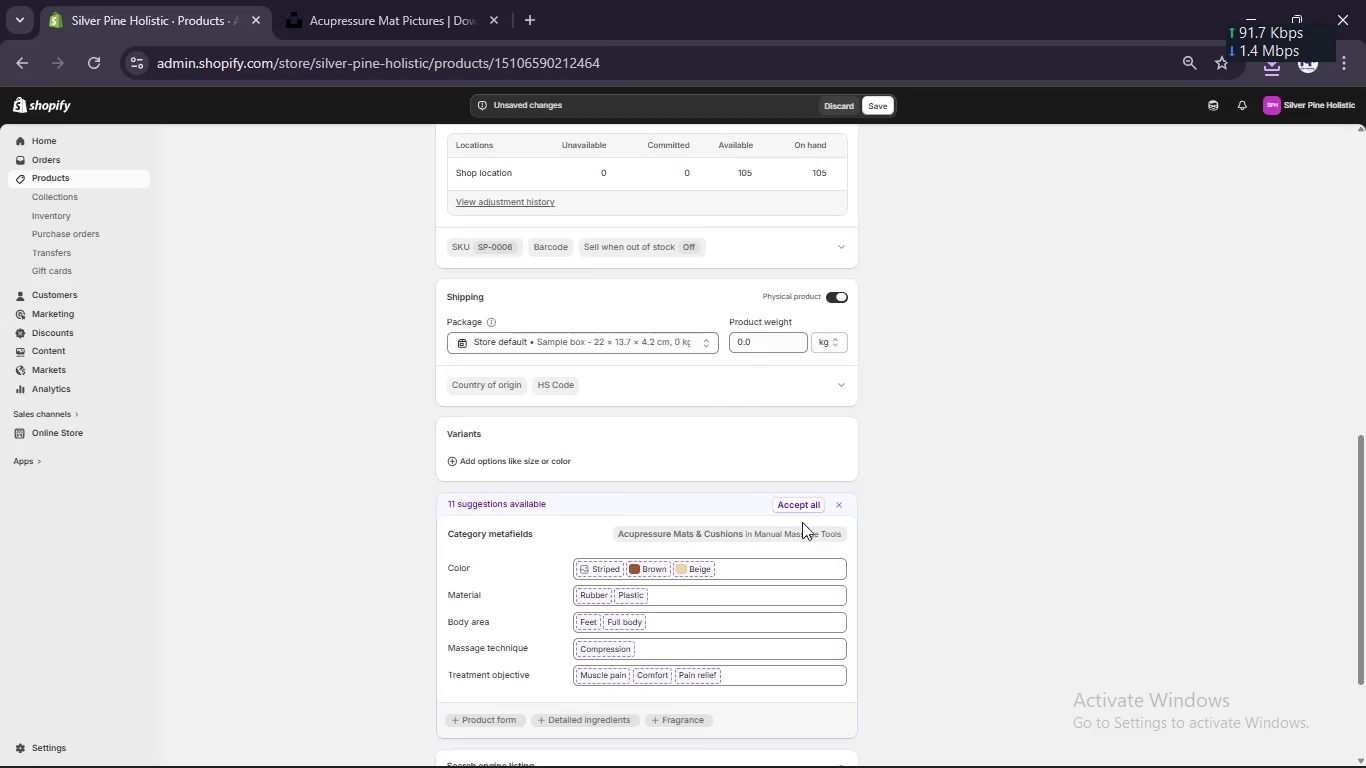 
left_click([801, 510])
 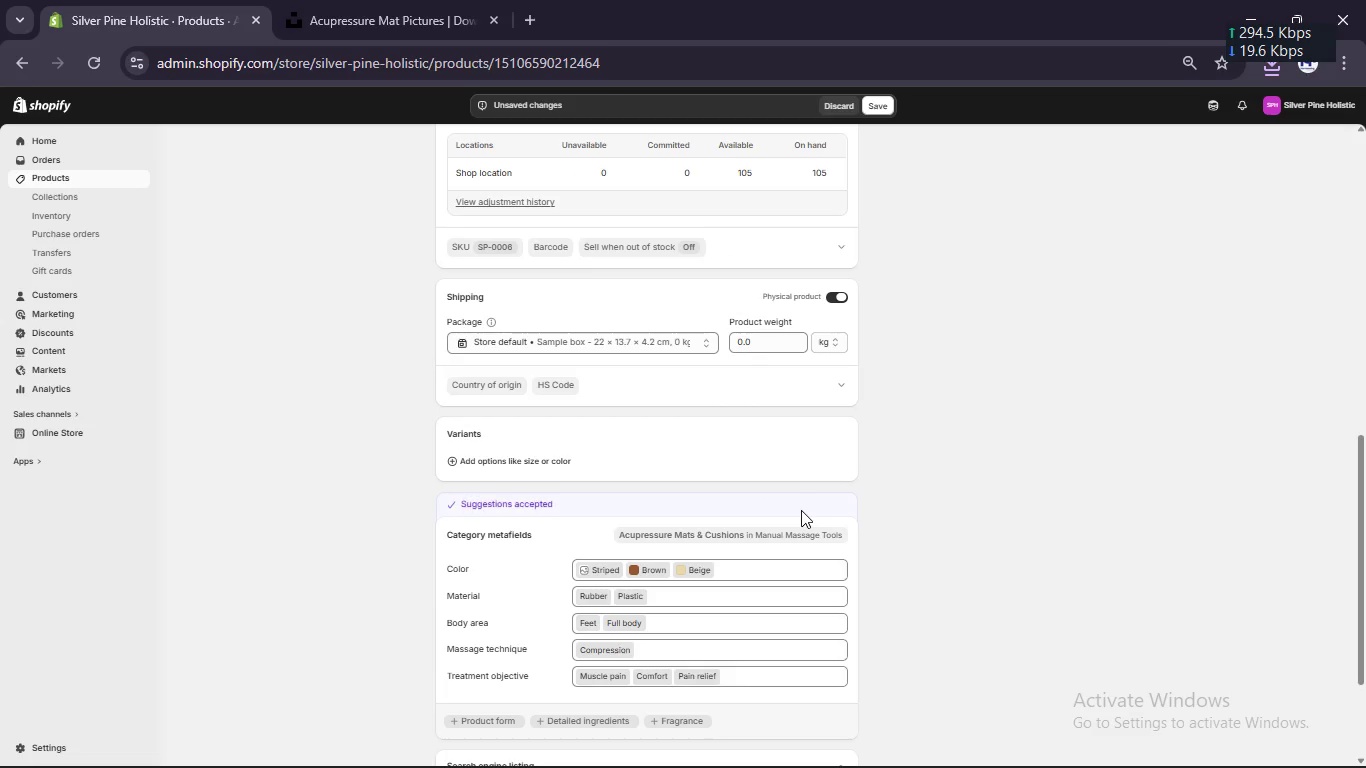 
scroll: coordinate [801, 510], scroll_direction: down, amount: 5.0
 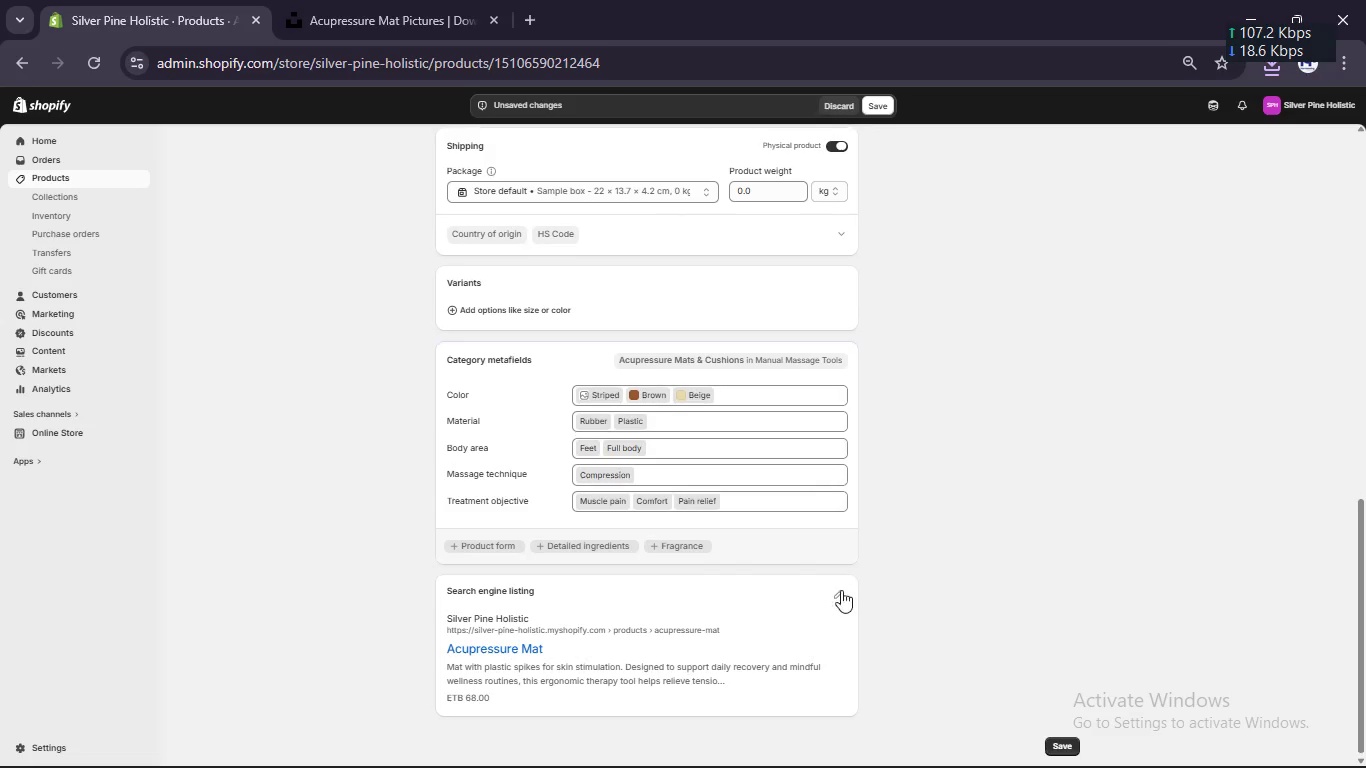 
left_click([841, 599])
 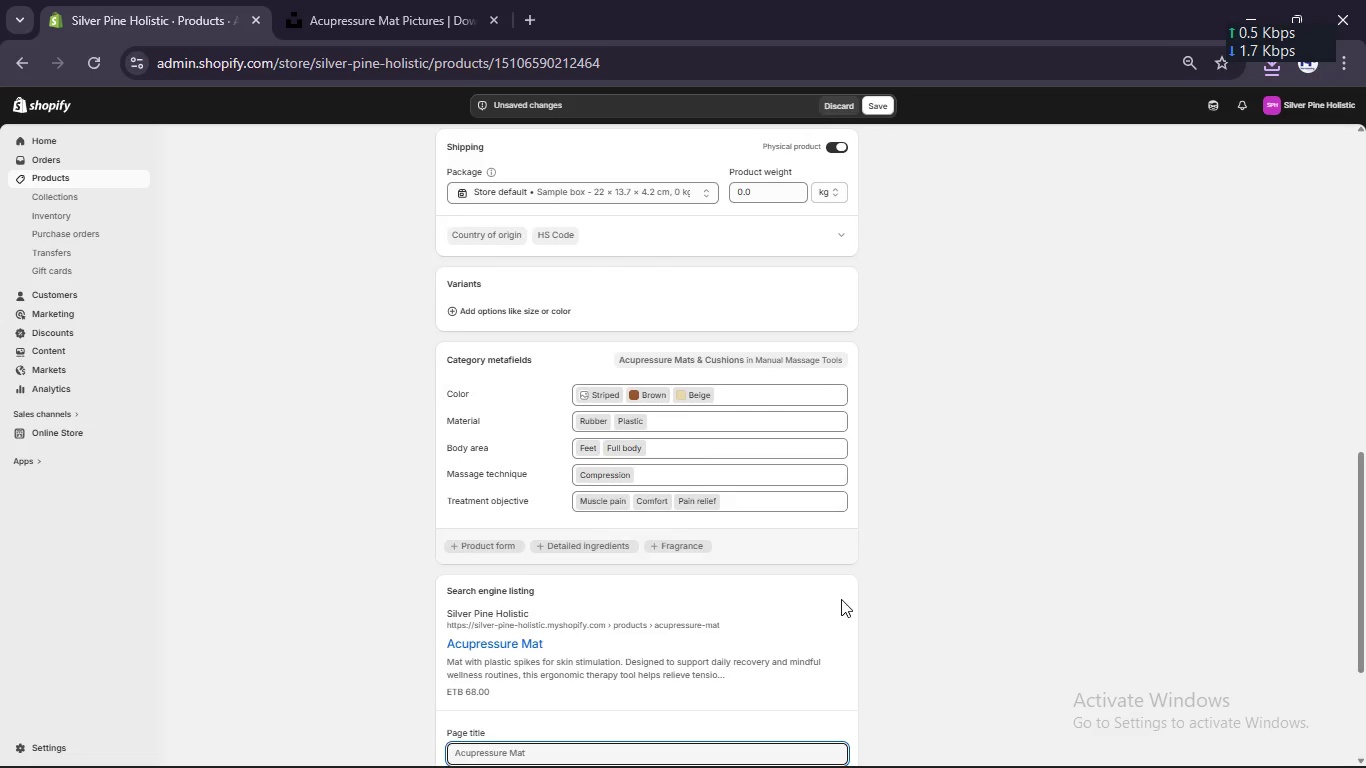 
scroll: coordinate [841, 599], scroll_direction: up, amount: 17.0
 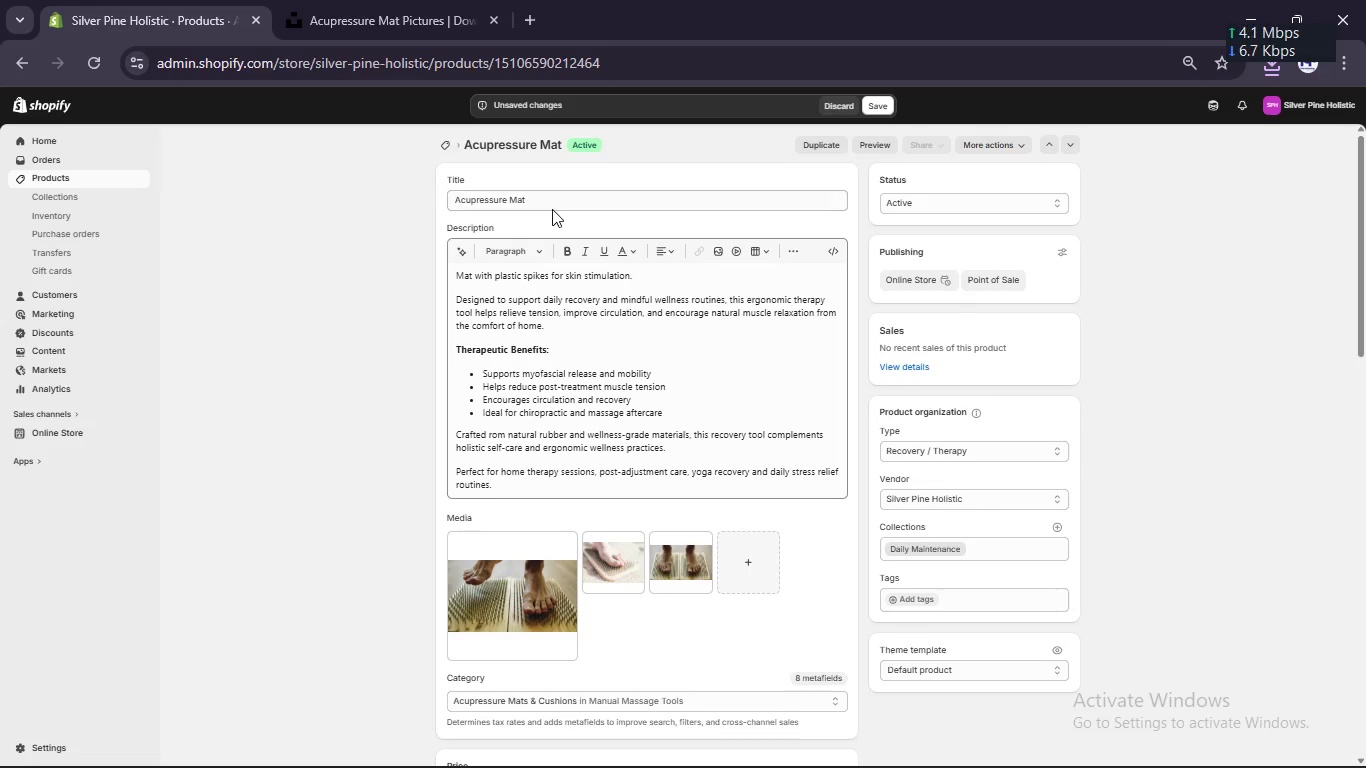 
left_click([552, 209])
 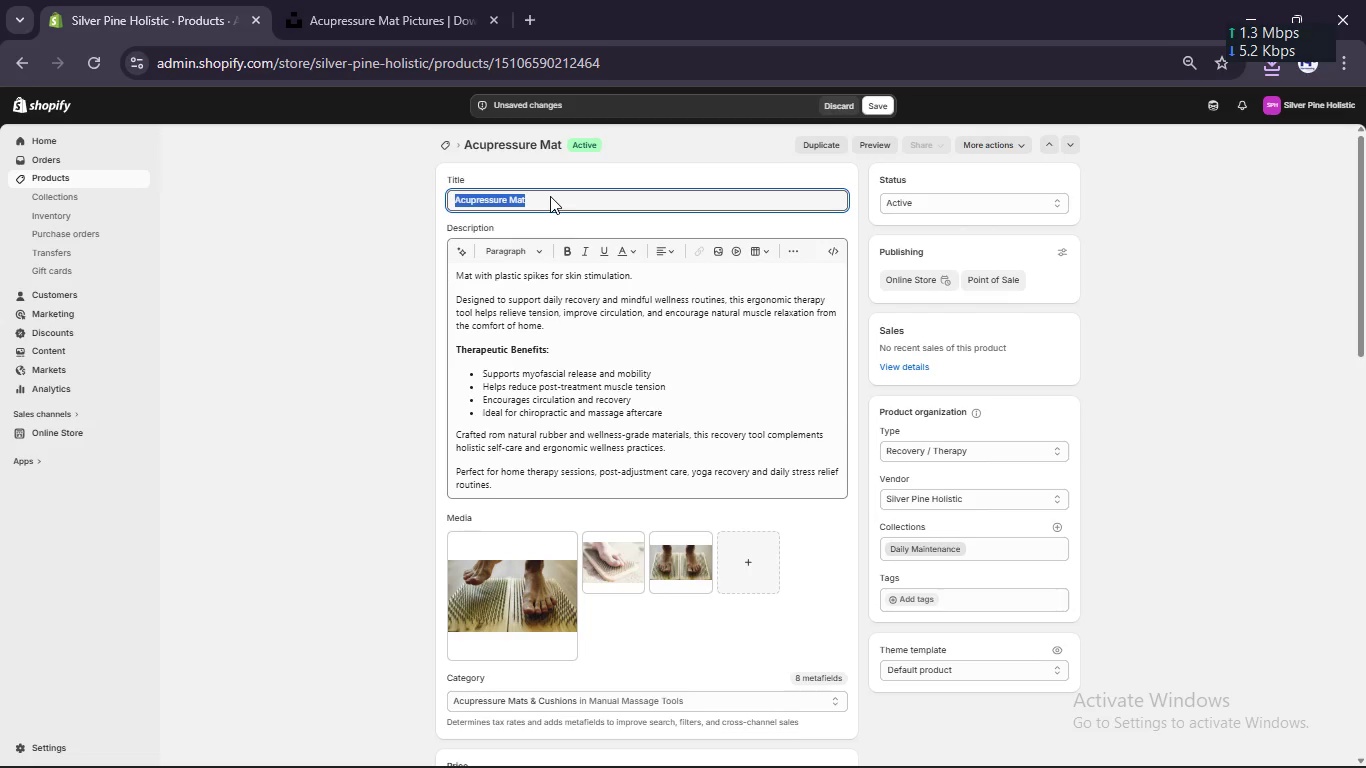 
wait(17.17)
 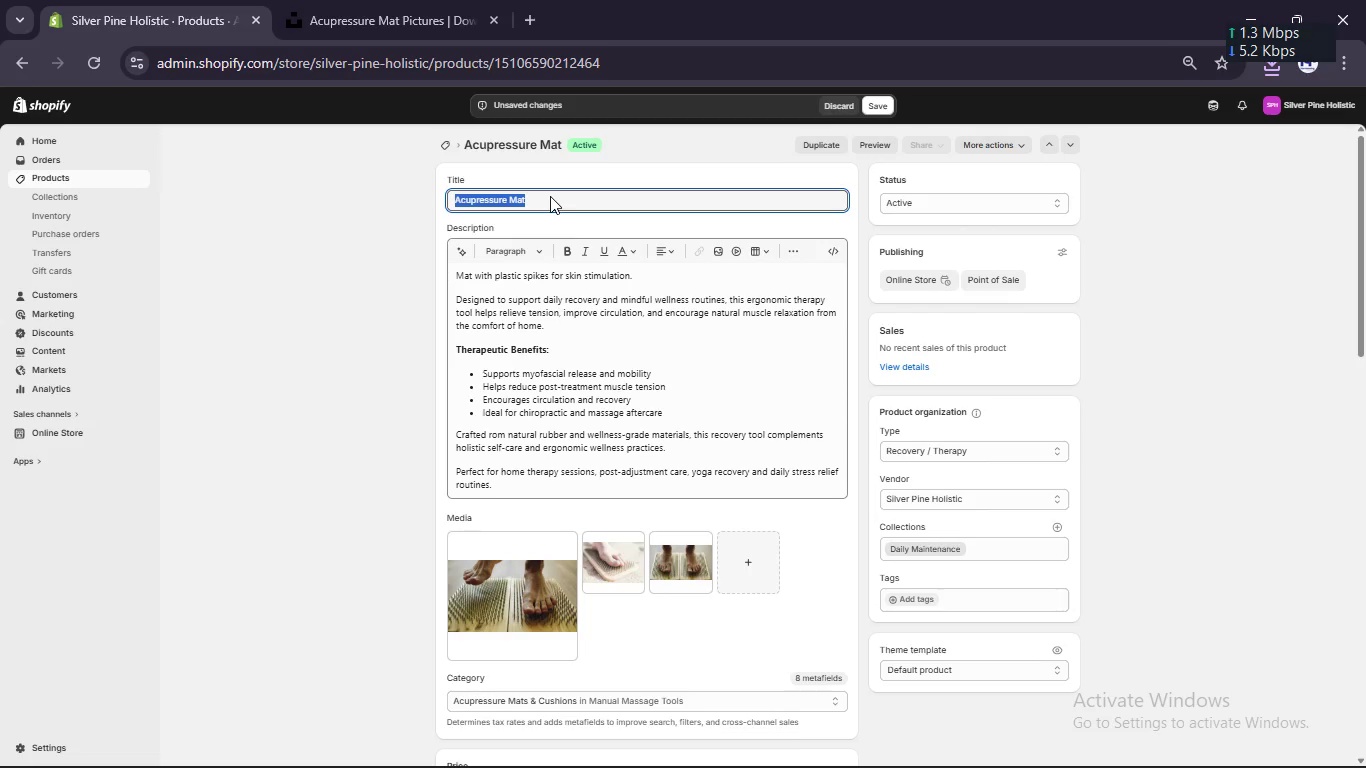 
key(NumpadEnter)
 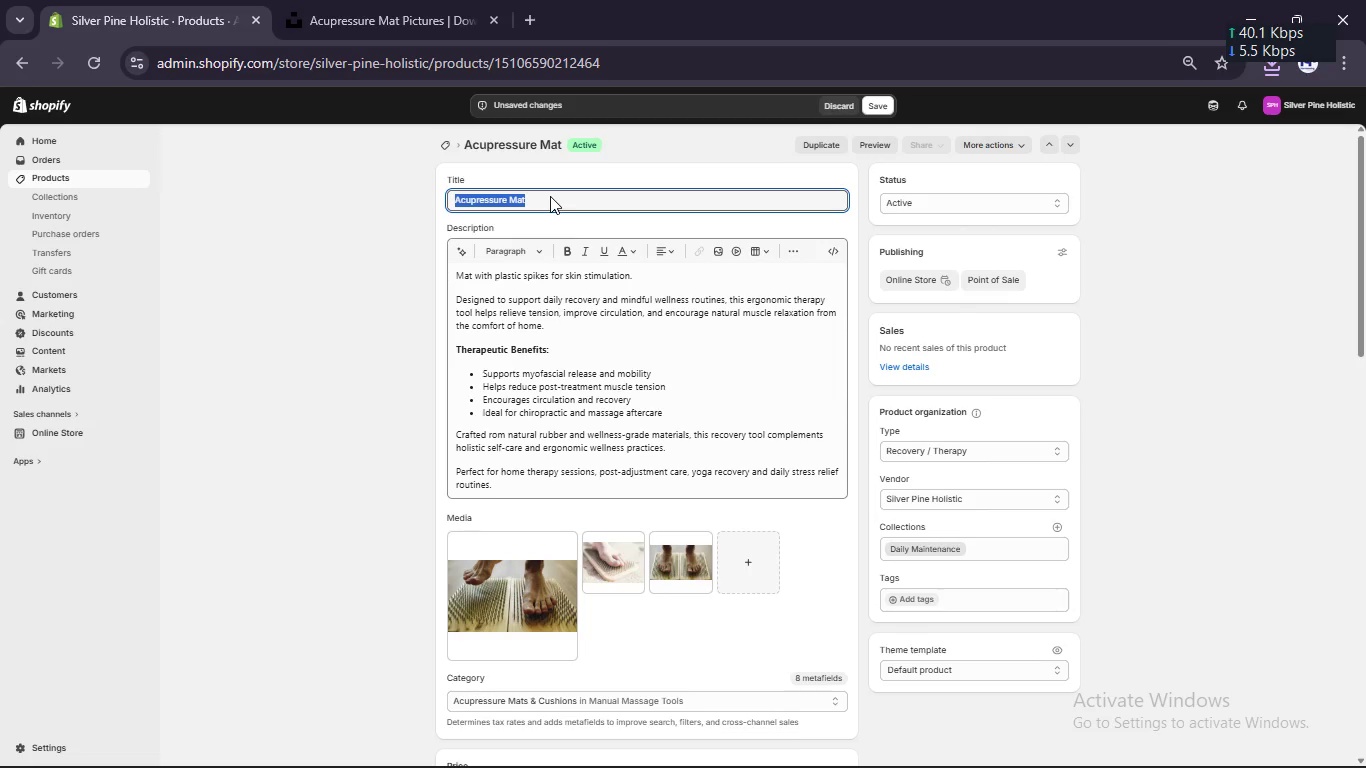 
key(NumpadEnter)
 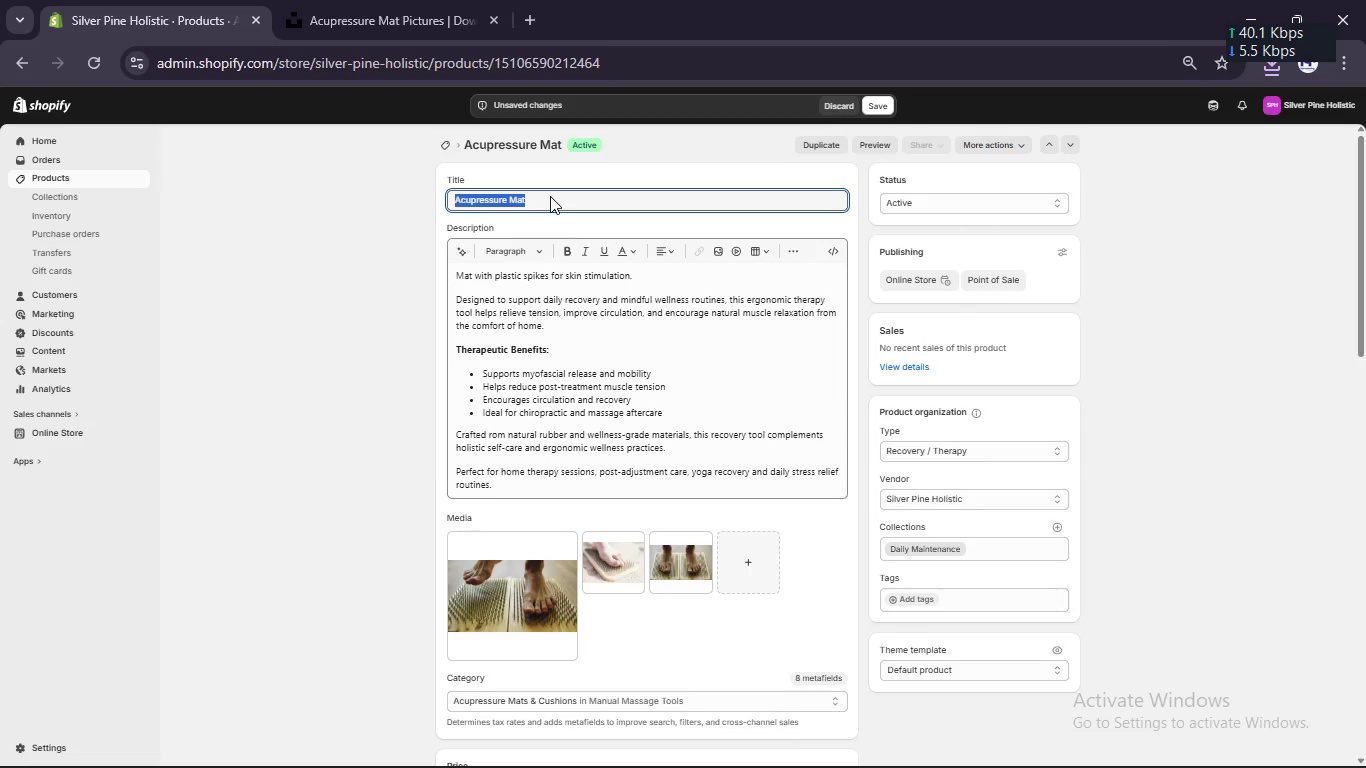 
hold_key(key=NumpadEnter, duration=0.7)
 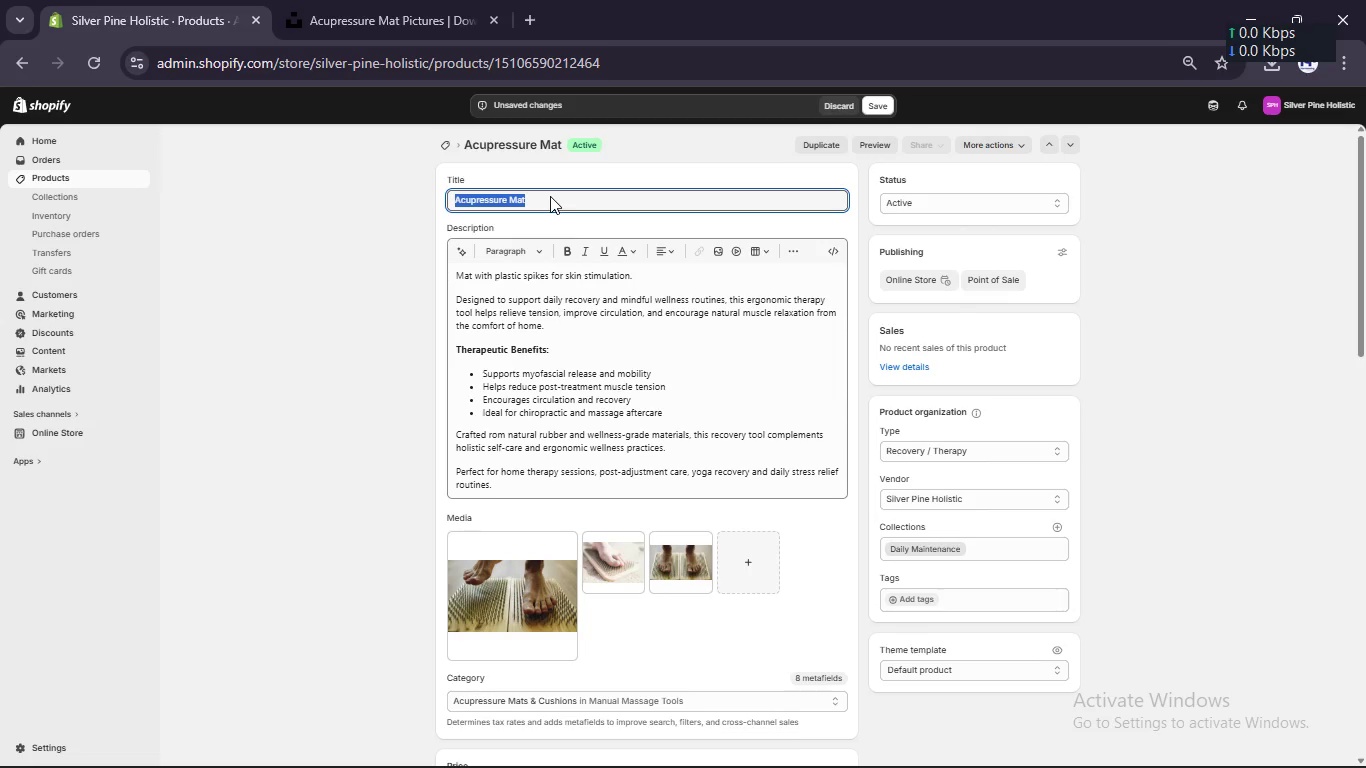 
wait(5.92)
 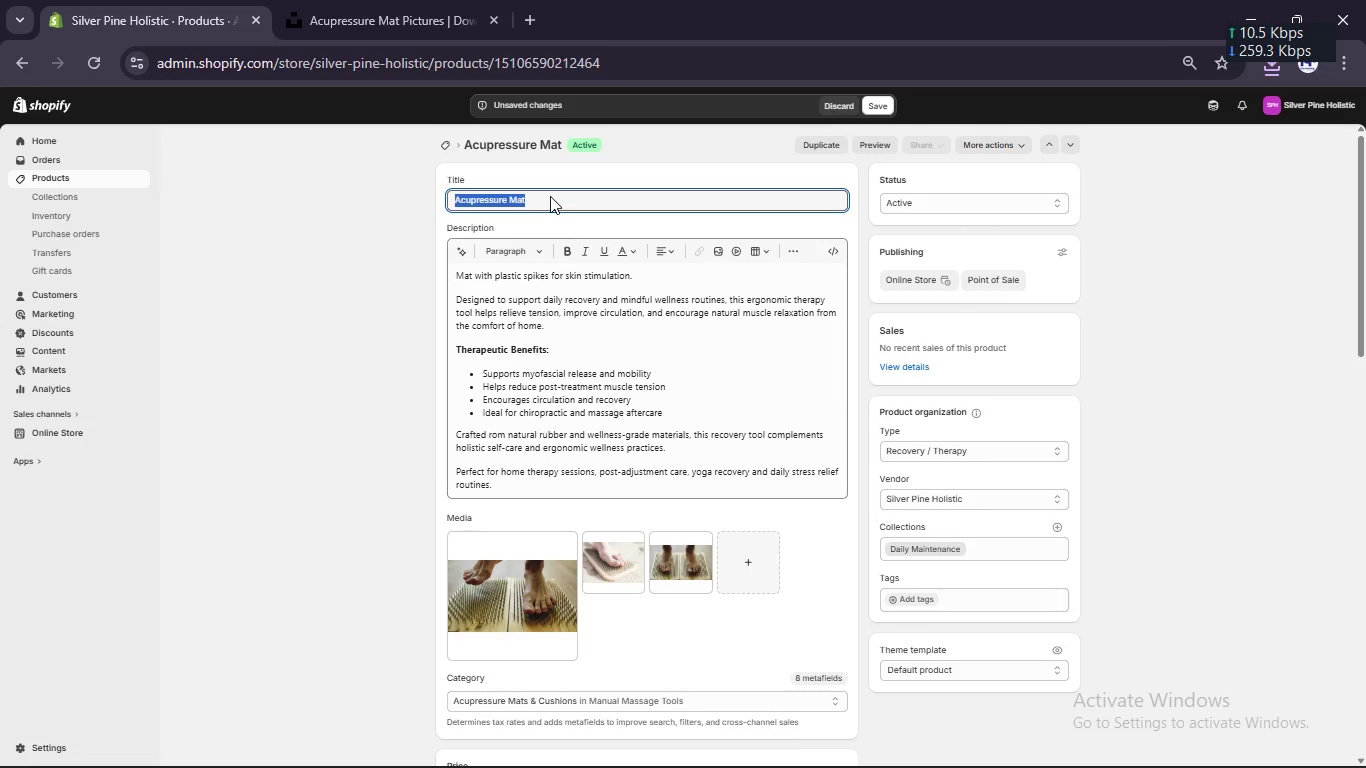 
hold_key(key=ControlLeft, duration=0.53)
 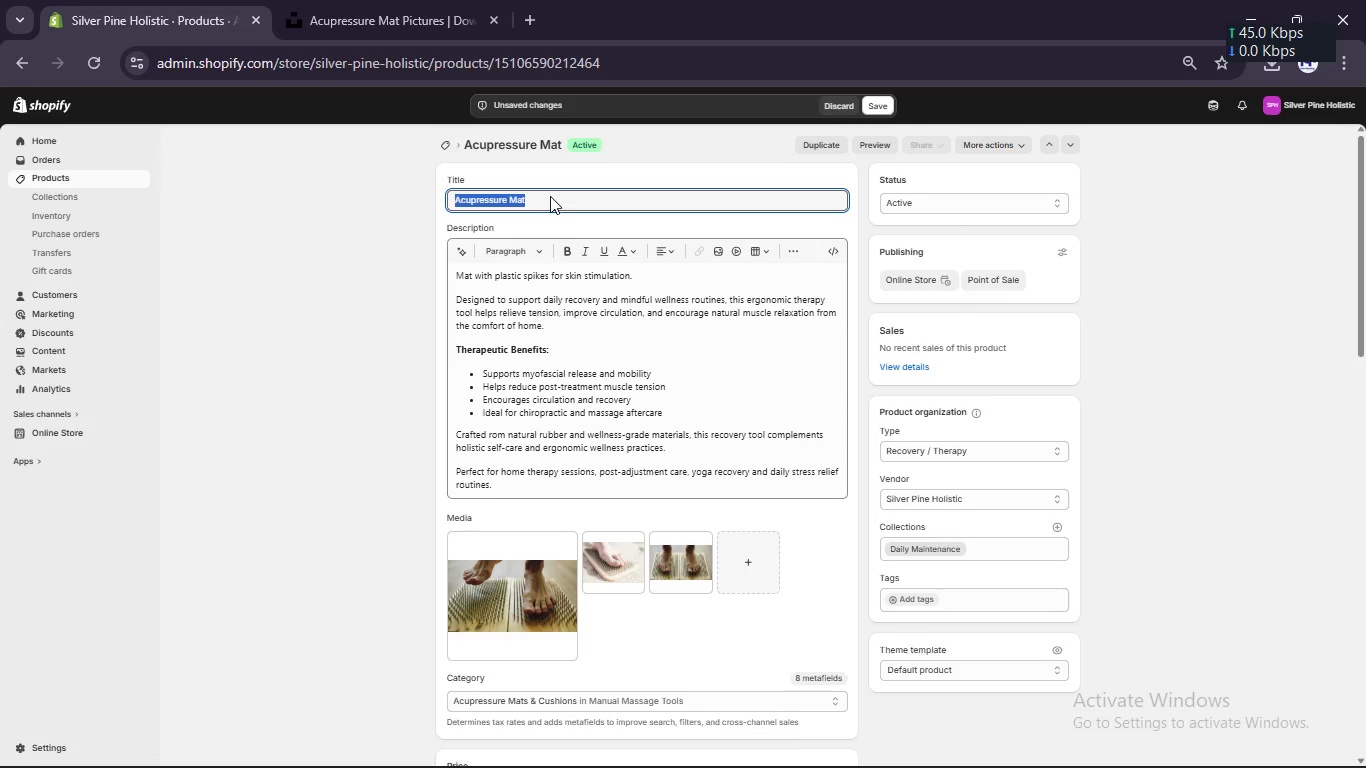 
type(Circulatory Recovery Therapy Mat - Hemp Fiber)
 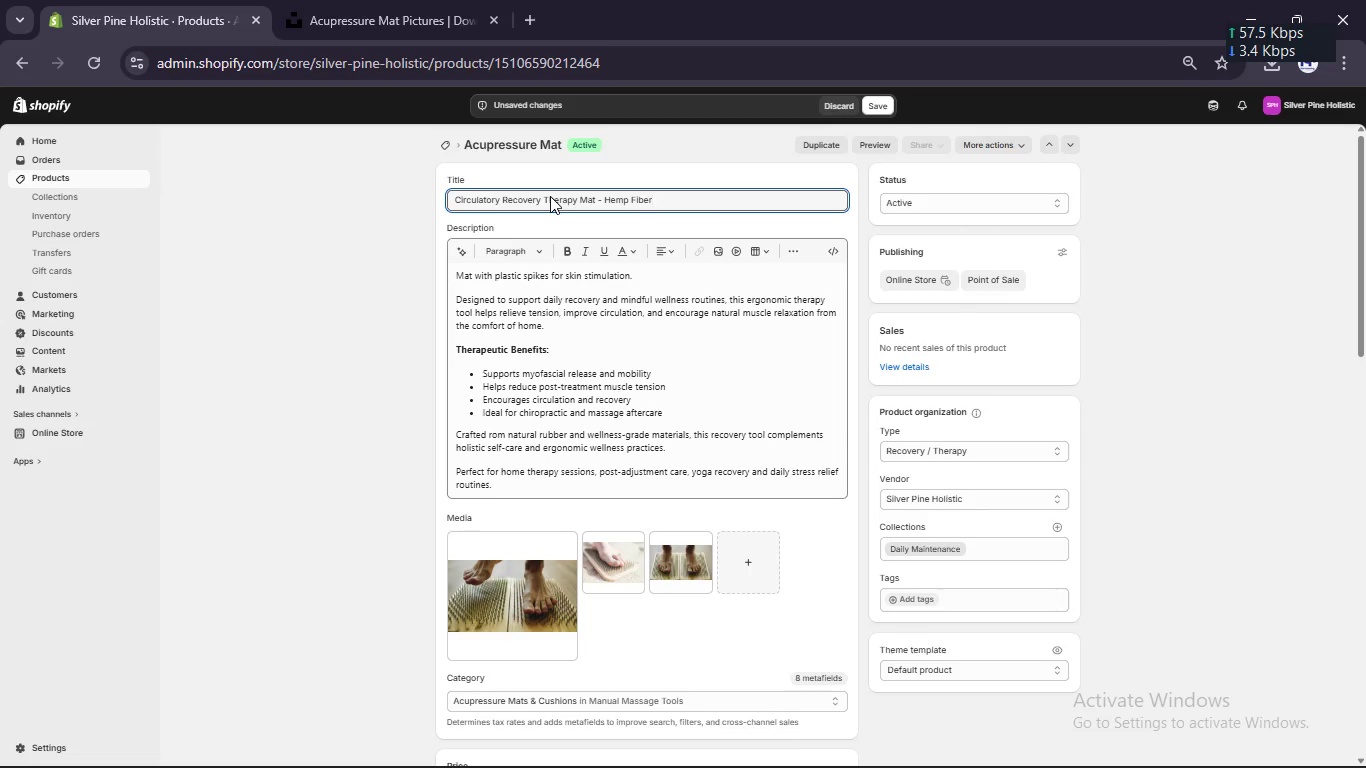 
scroll: coordinate [544, 438], scroll_direction: none, amount: 0.0
 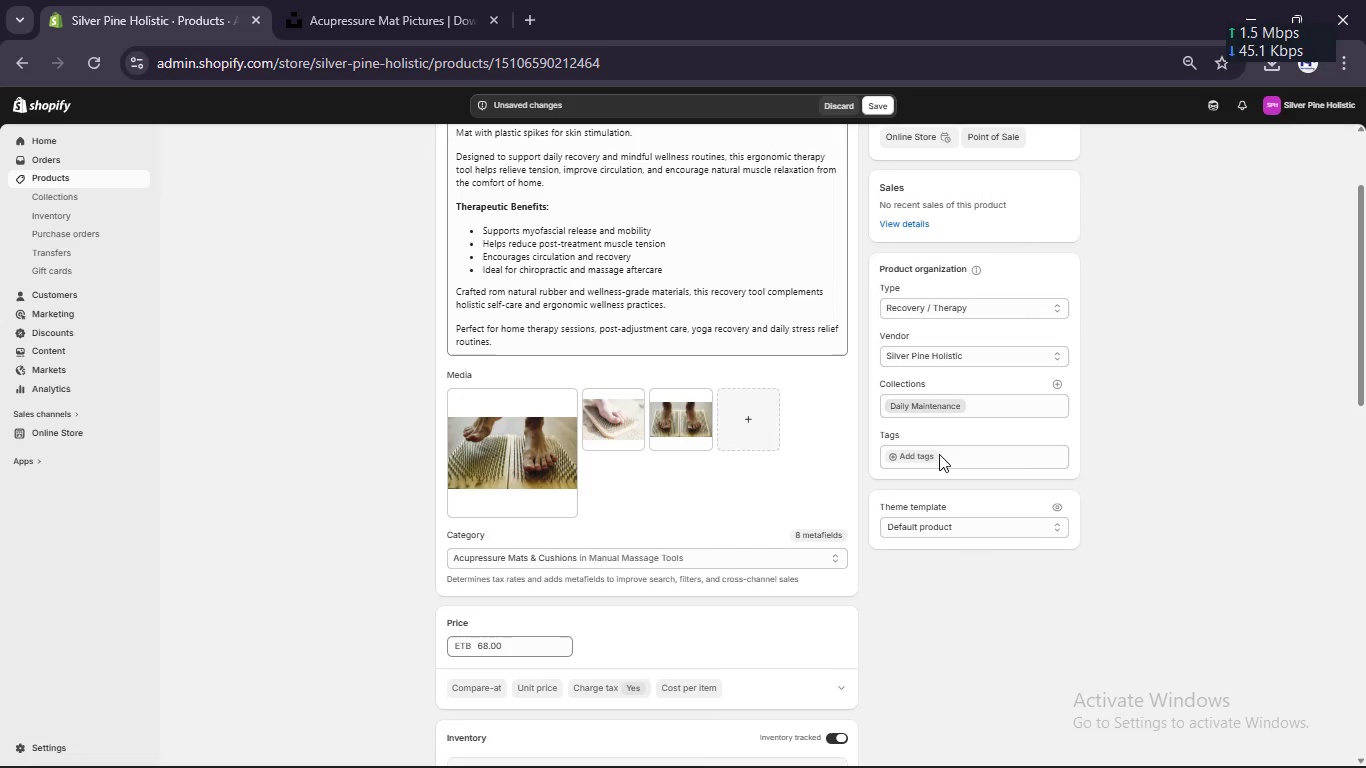 
left_click([922, 459])
 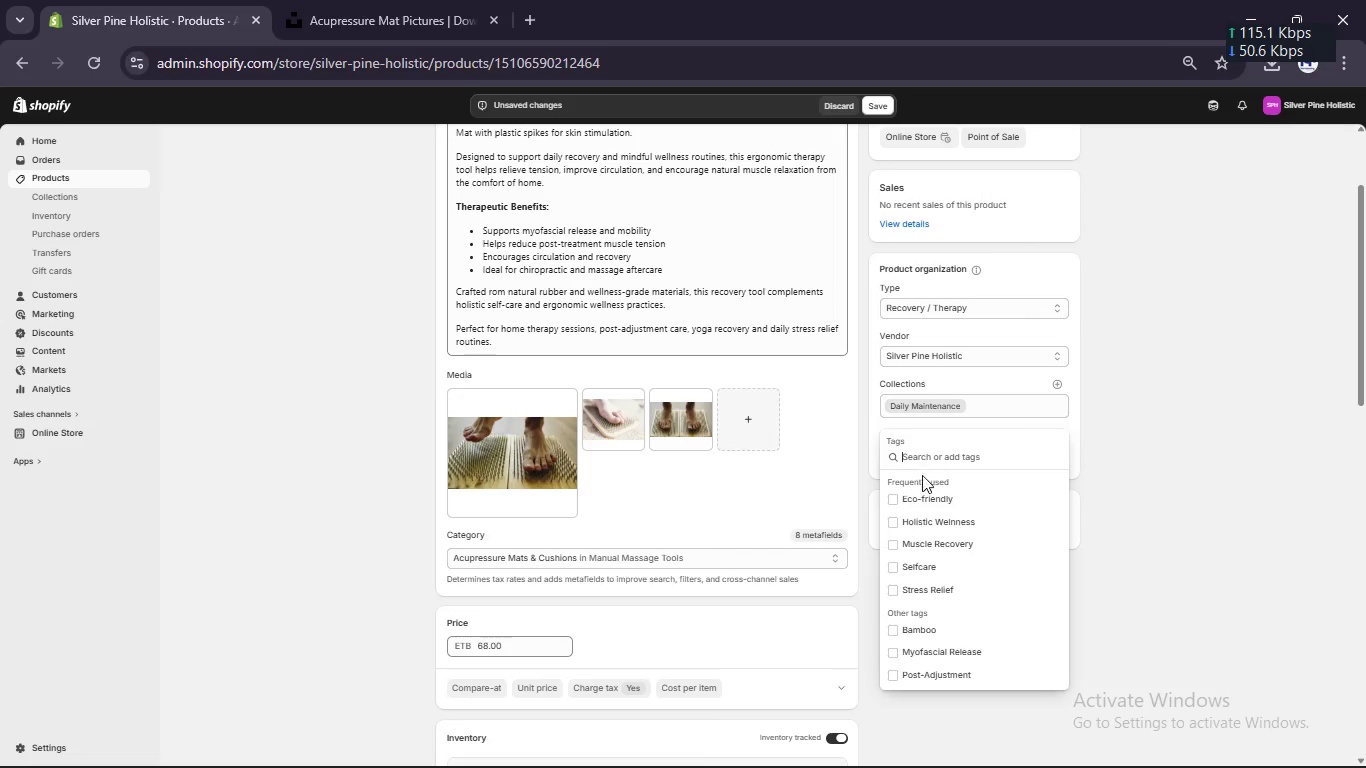 
left_click([923, 496])
 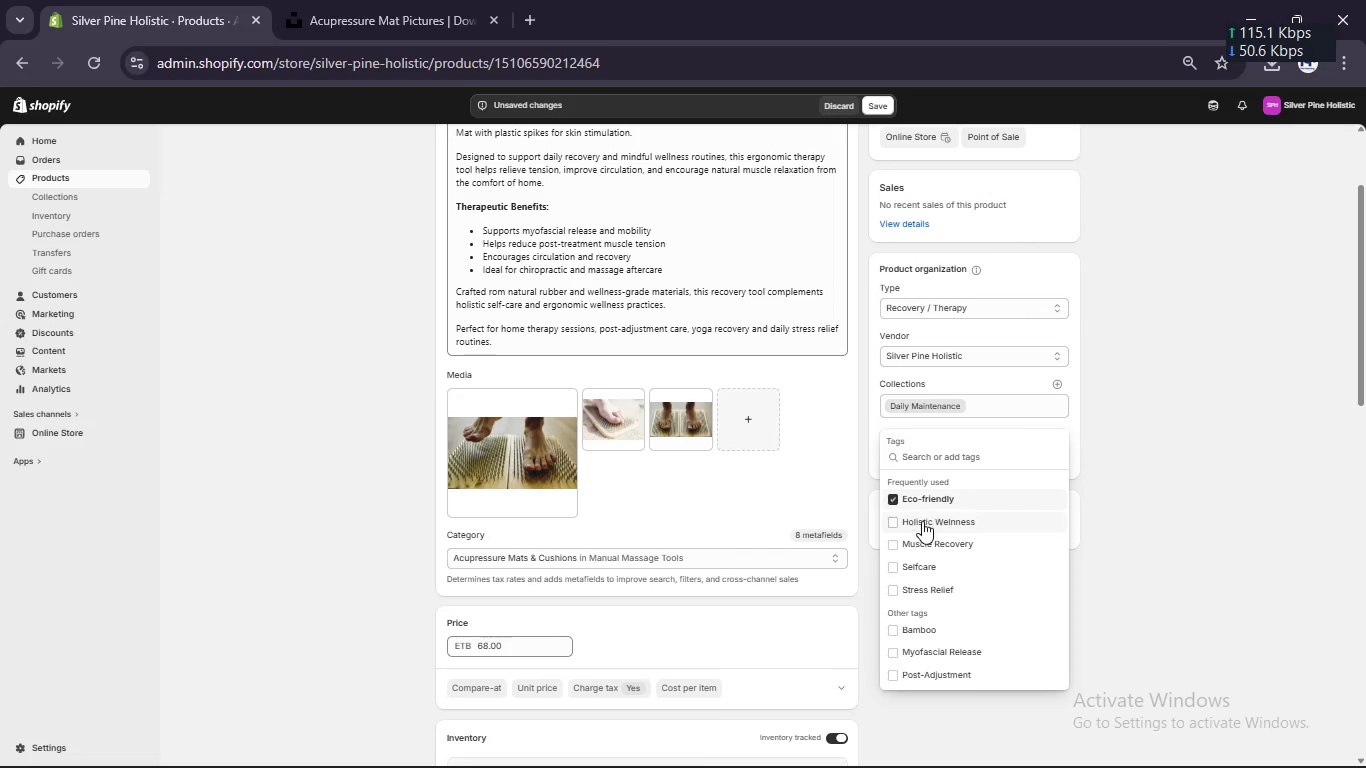 
left_click([922, 521])
 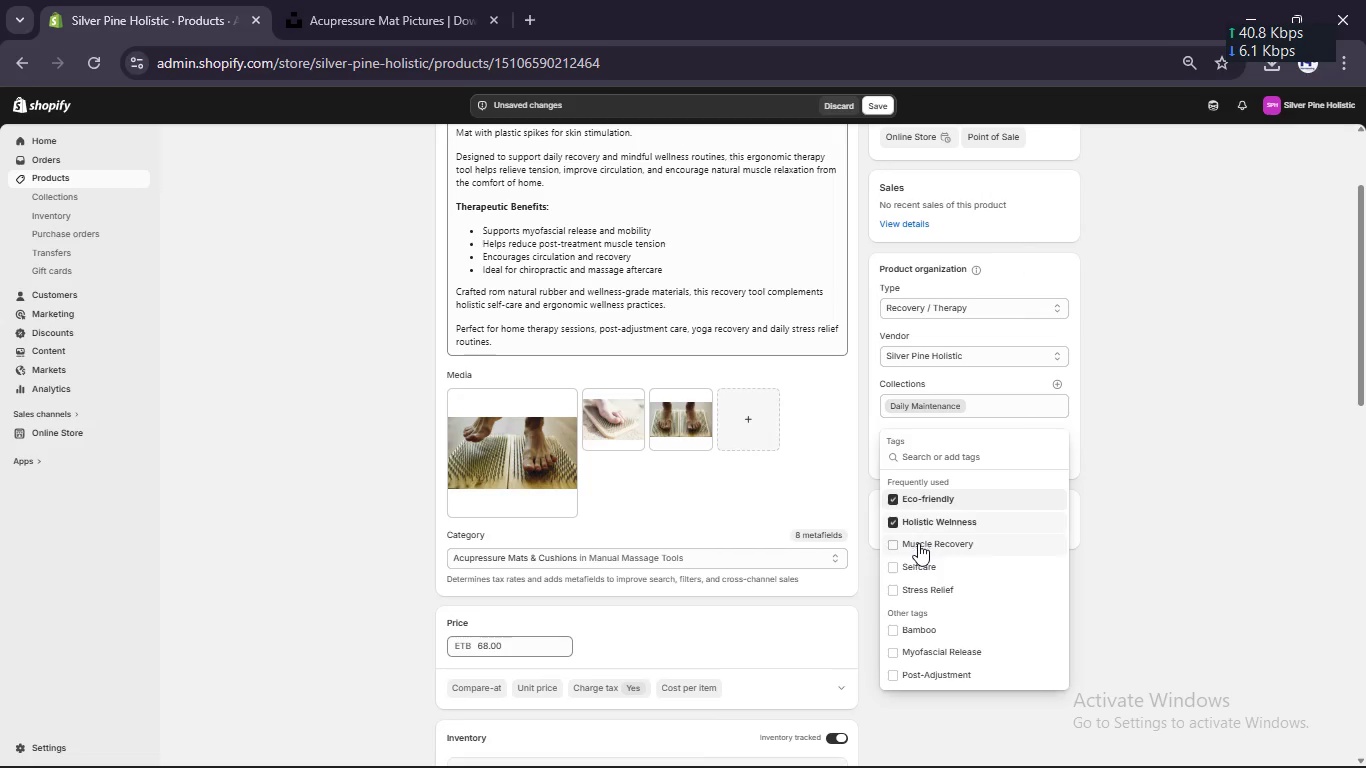 
left_click([918, 543])
 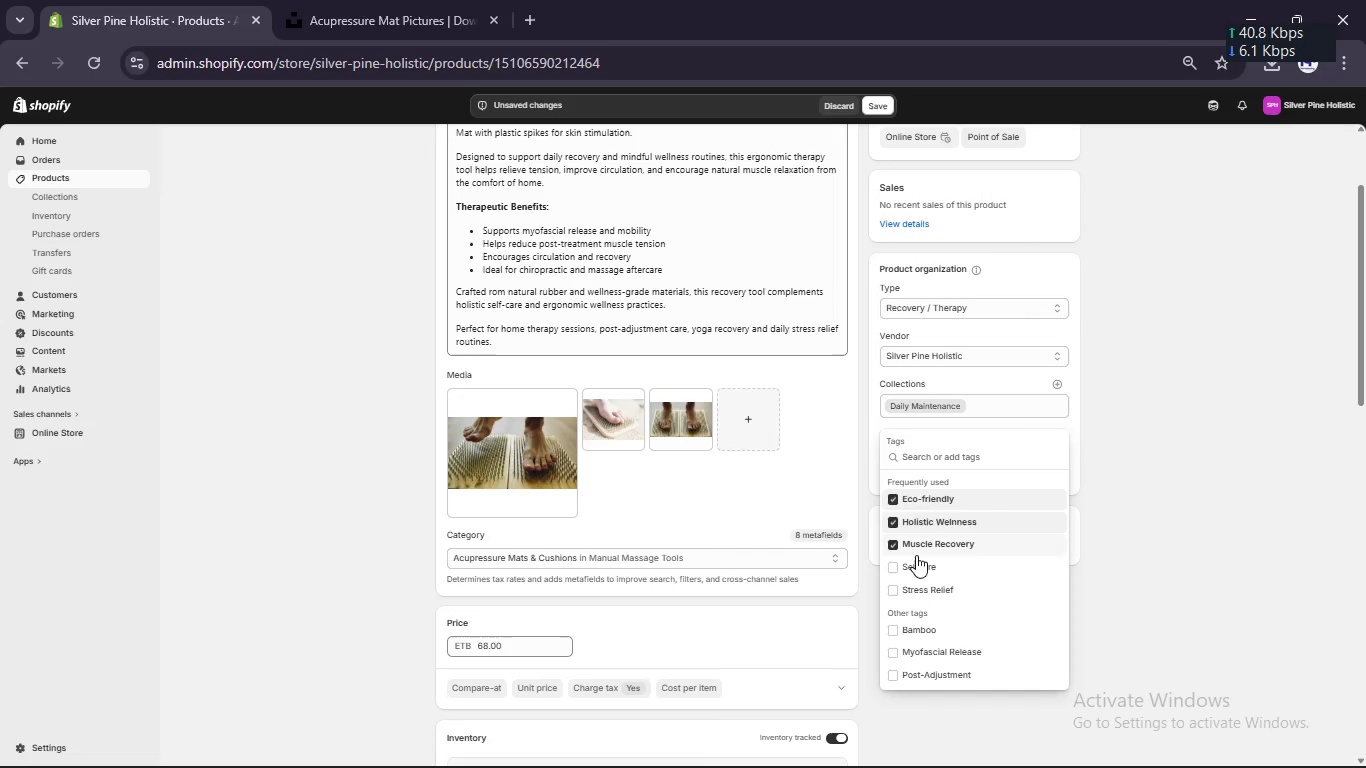 
left_click([915, 563])
 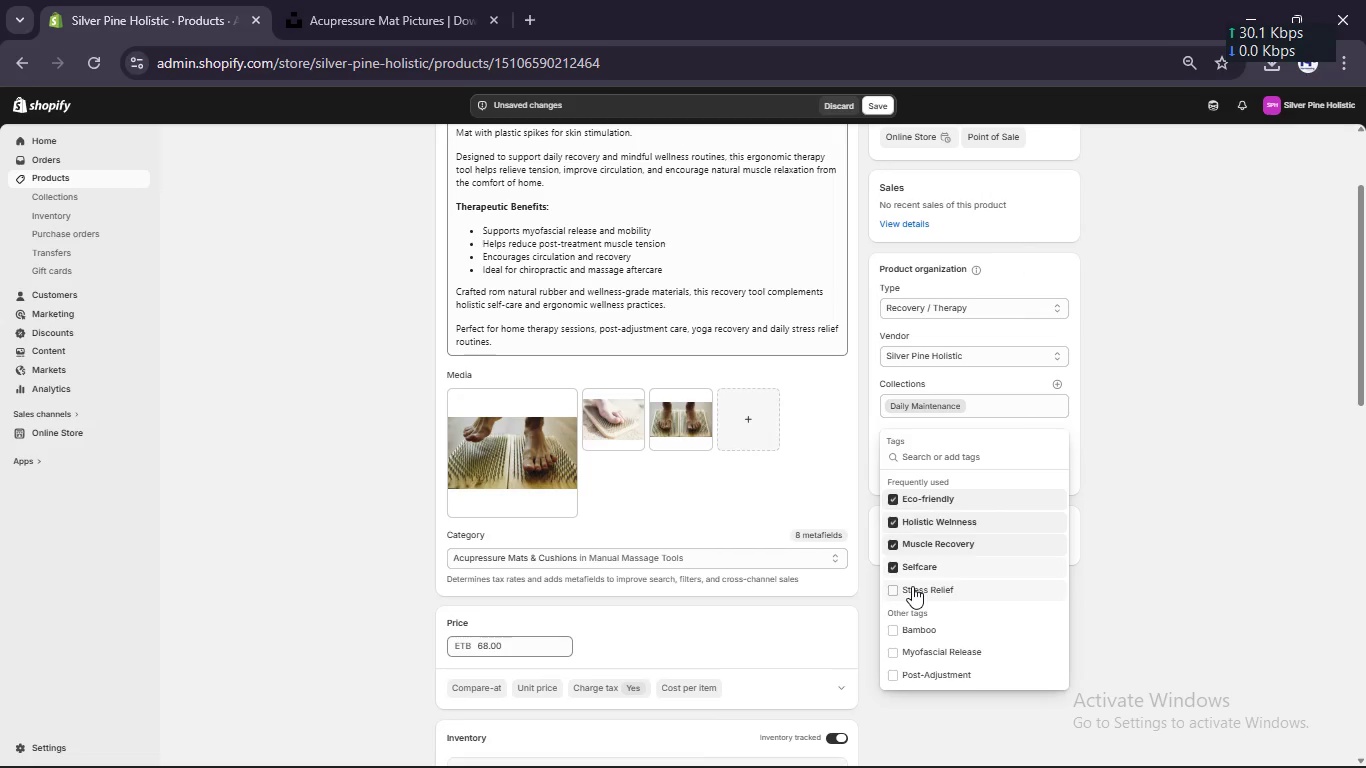 
left_click([912, 587])
 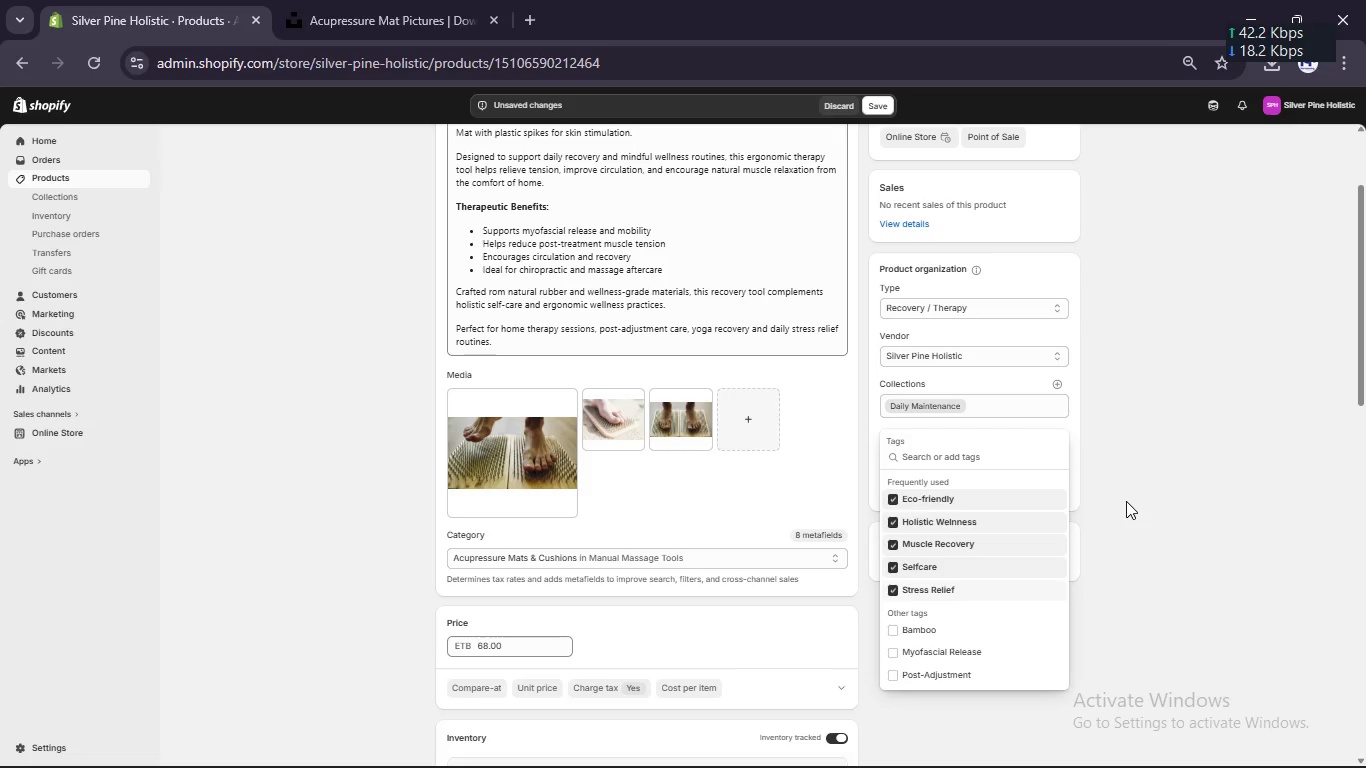 
left_click([1126, 501])
 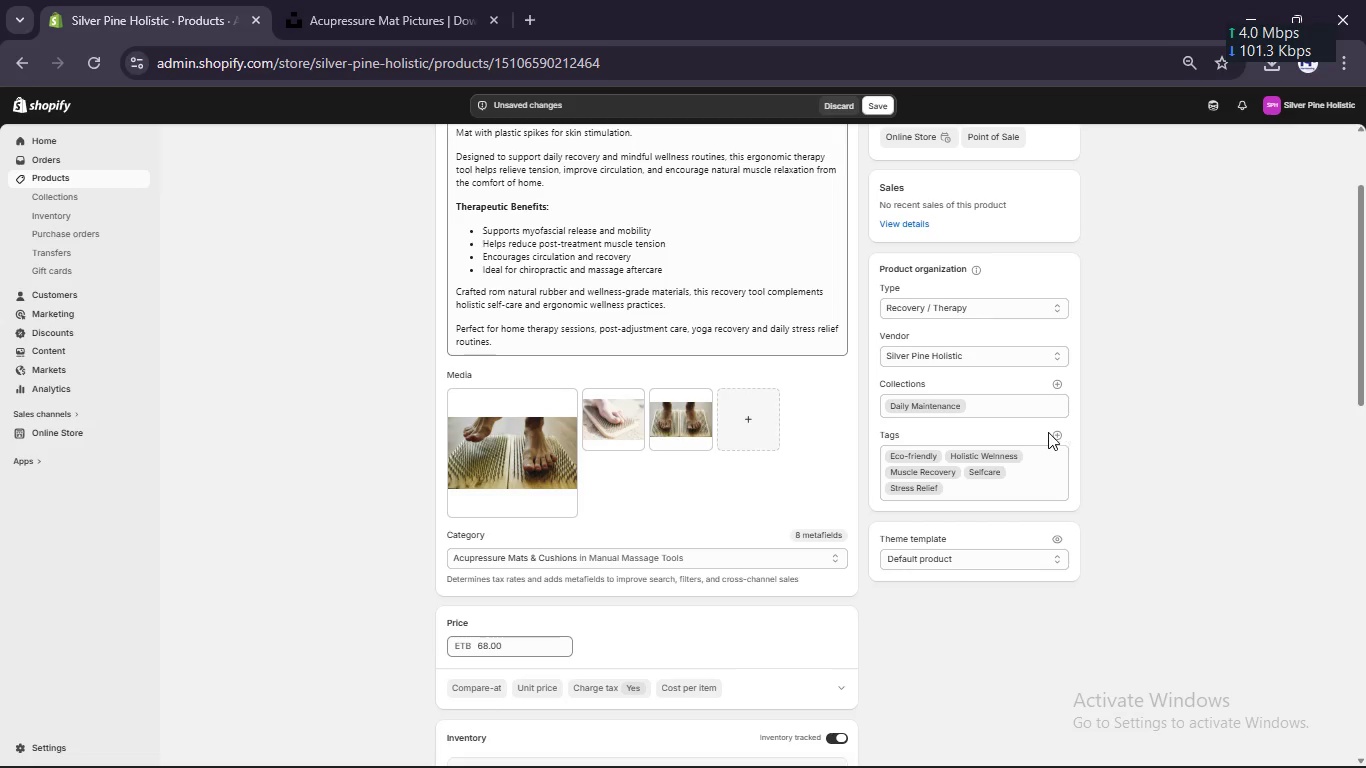 
left_click([1054, 440])
 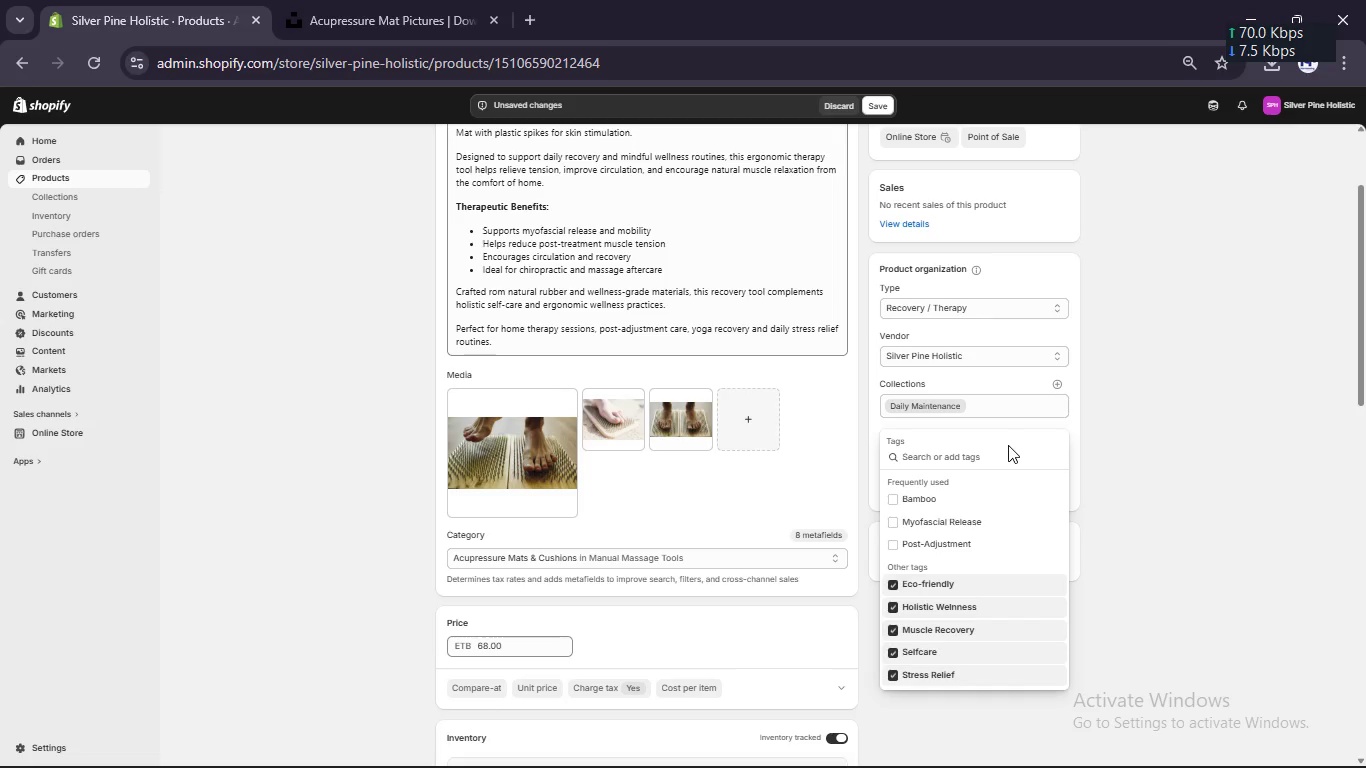 
key(Control+D)
 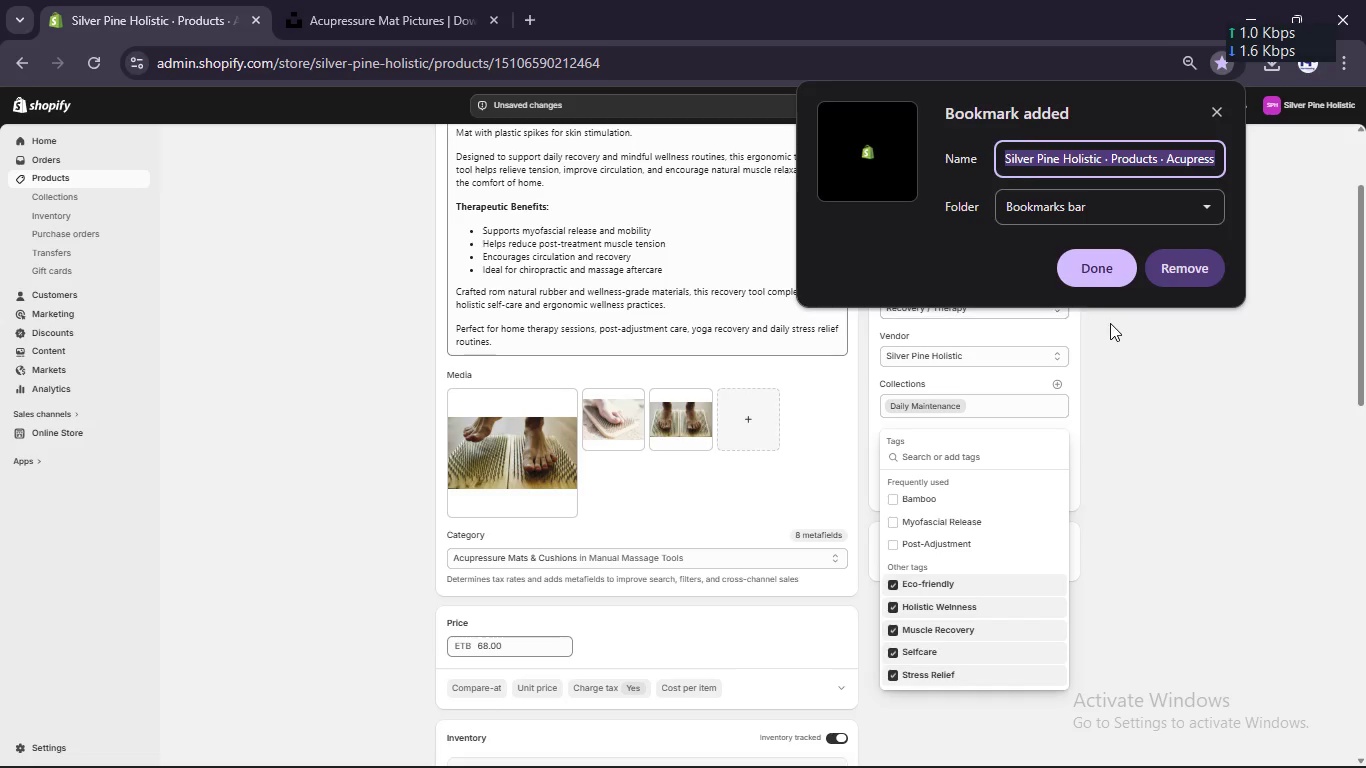 
left_click([1178, 255])
 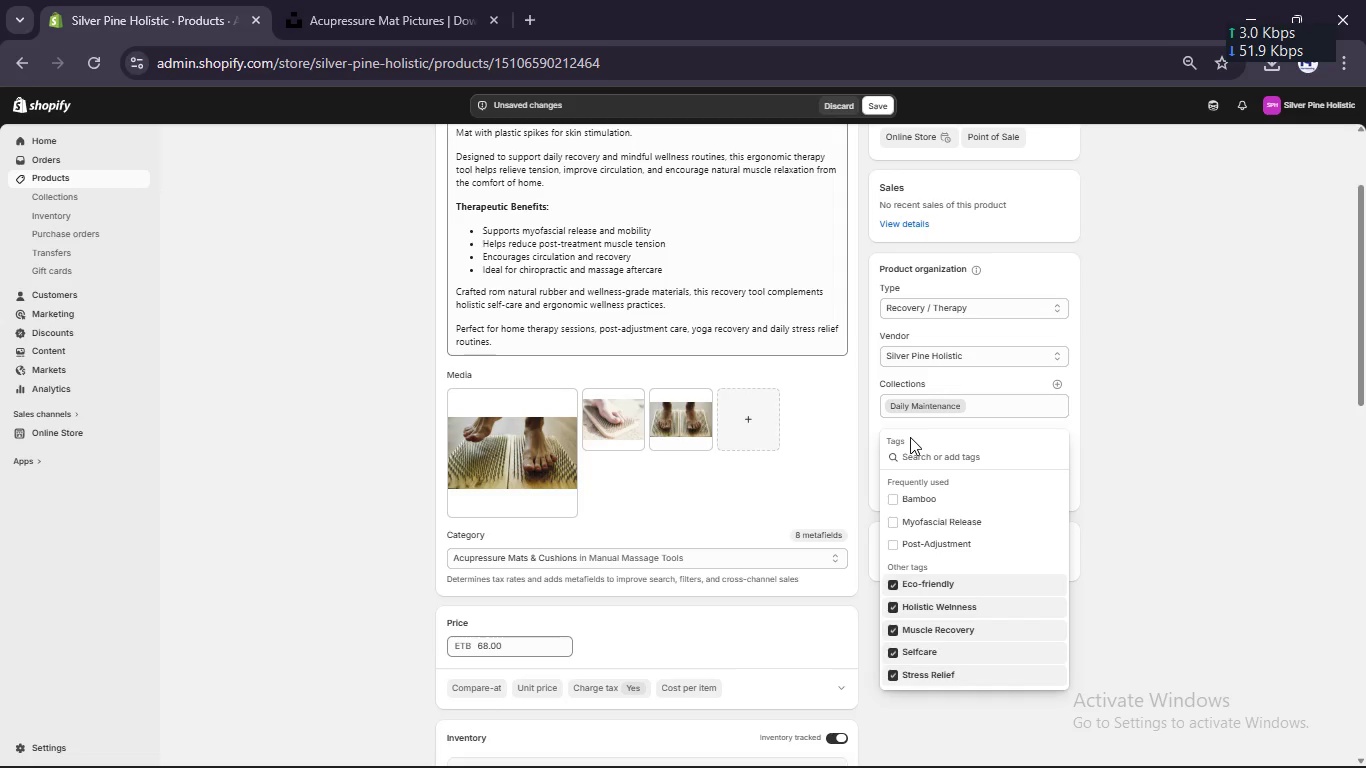 
key(Meta+V)
 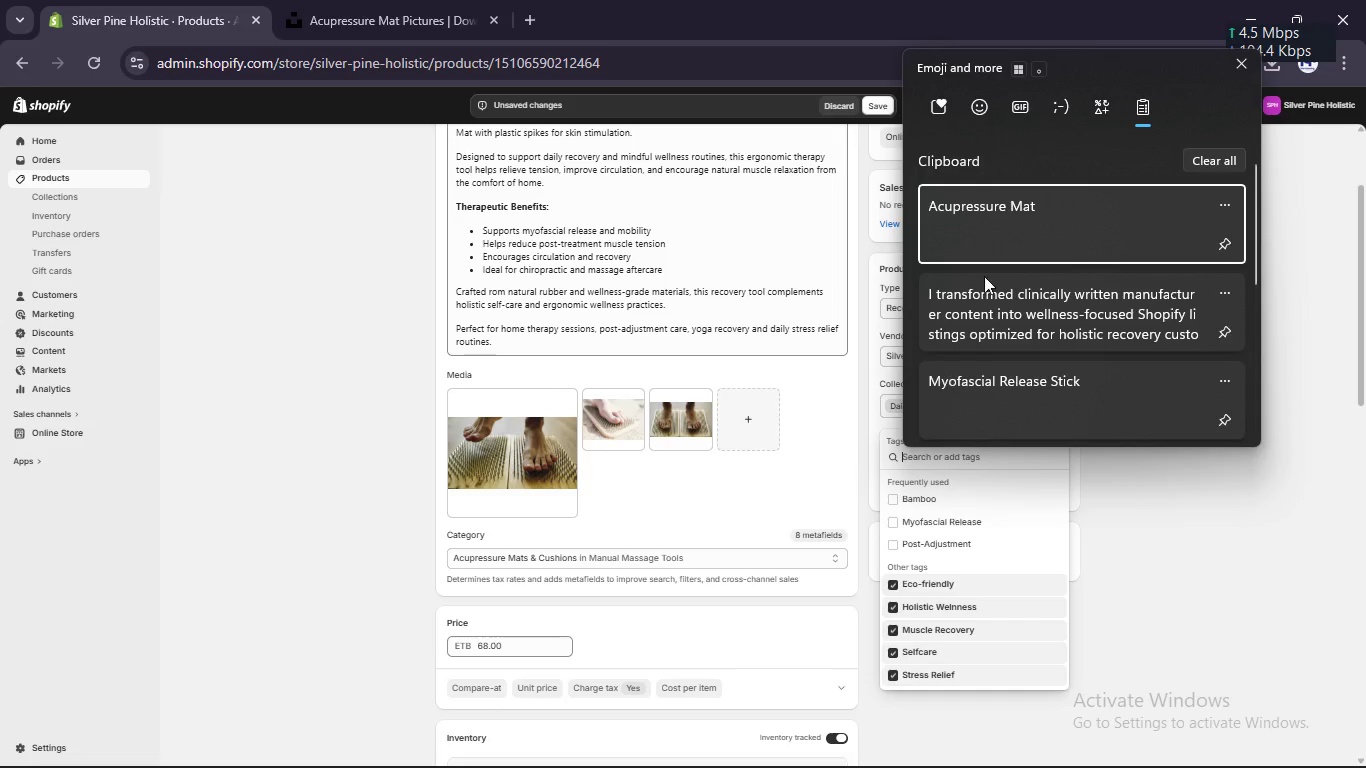 
left_click([1003, 207])
 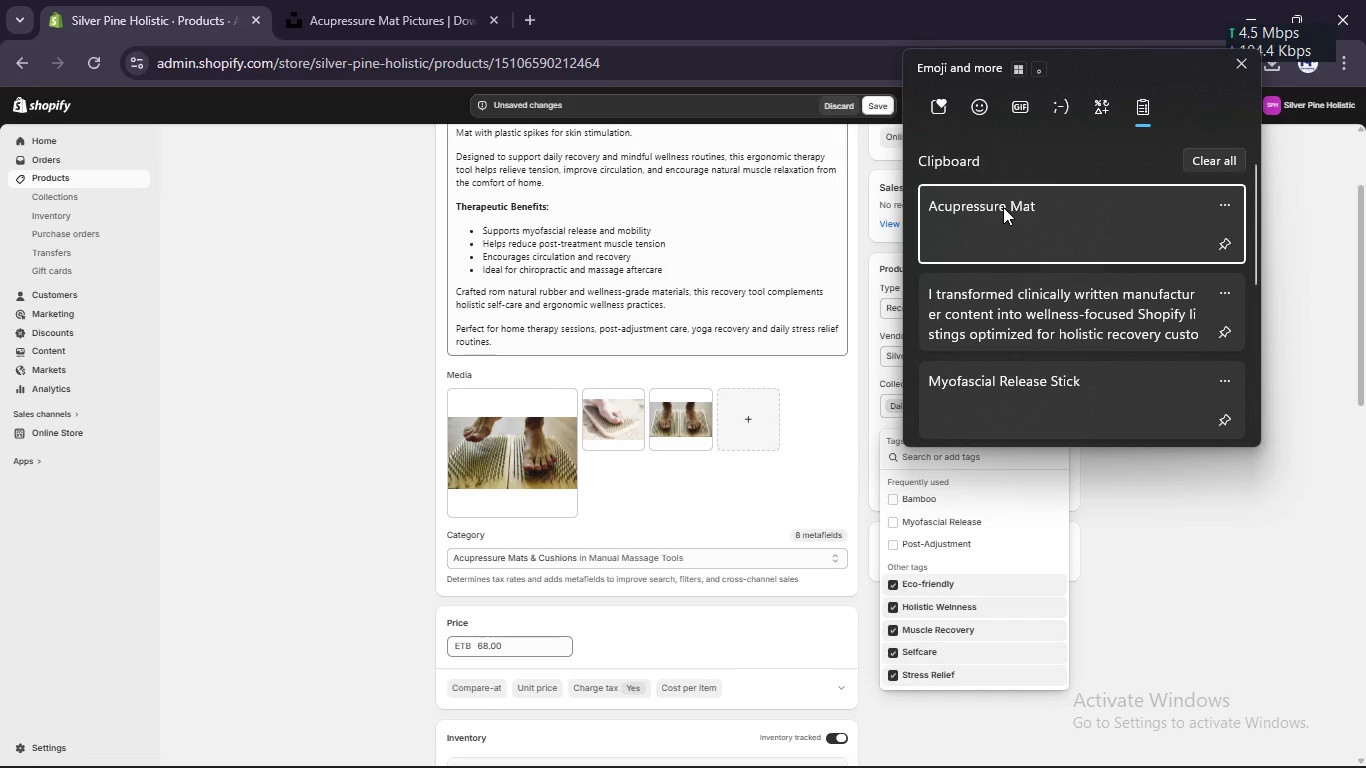 
key(Control+ControlLeft)
 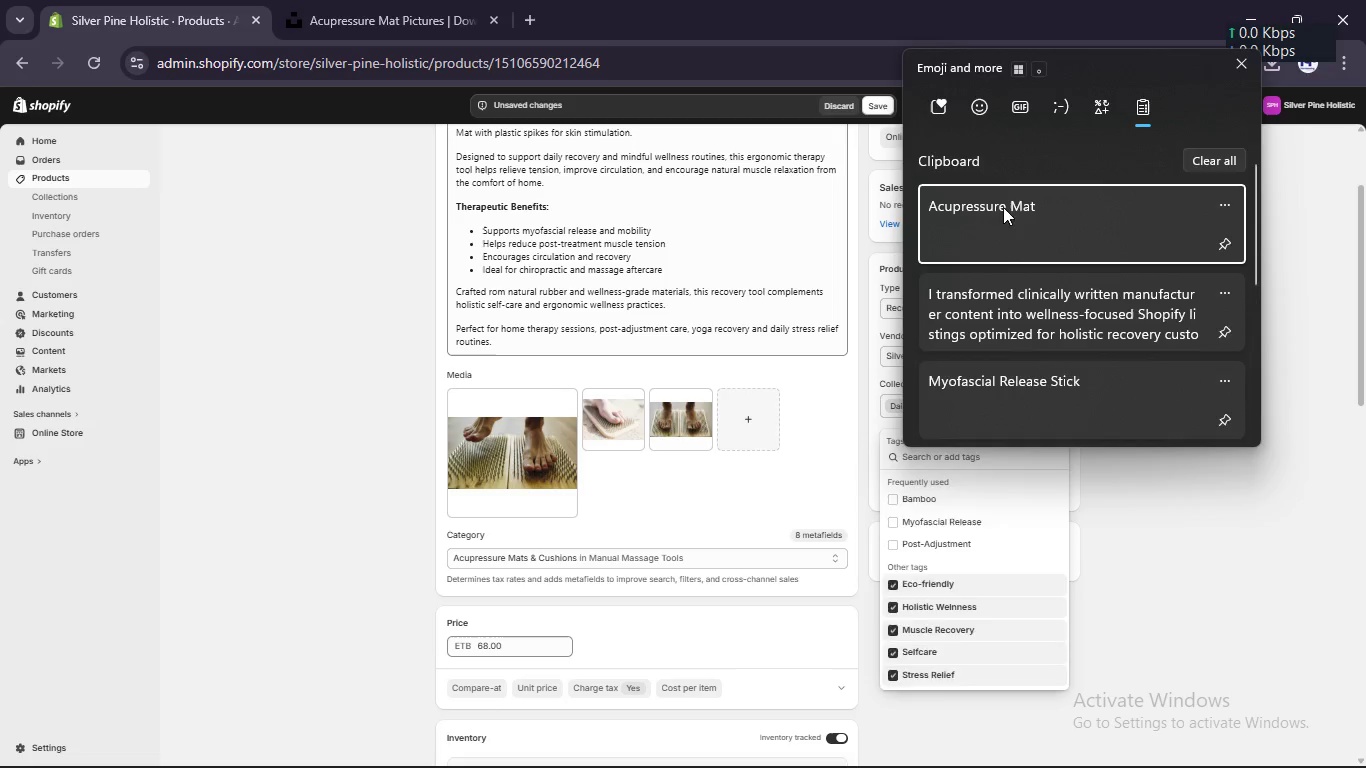 
key(Control+V)
 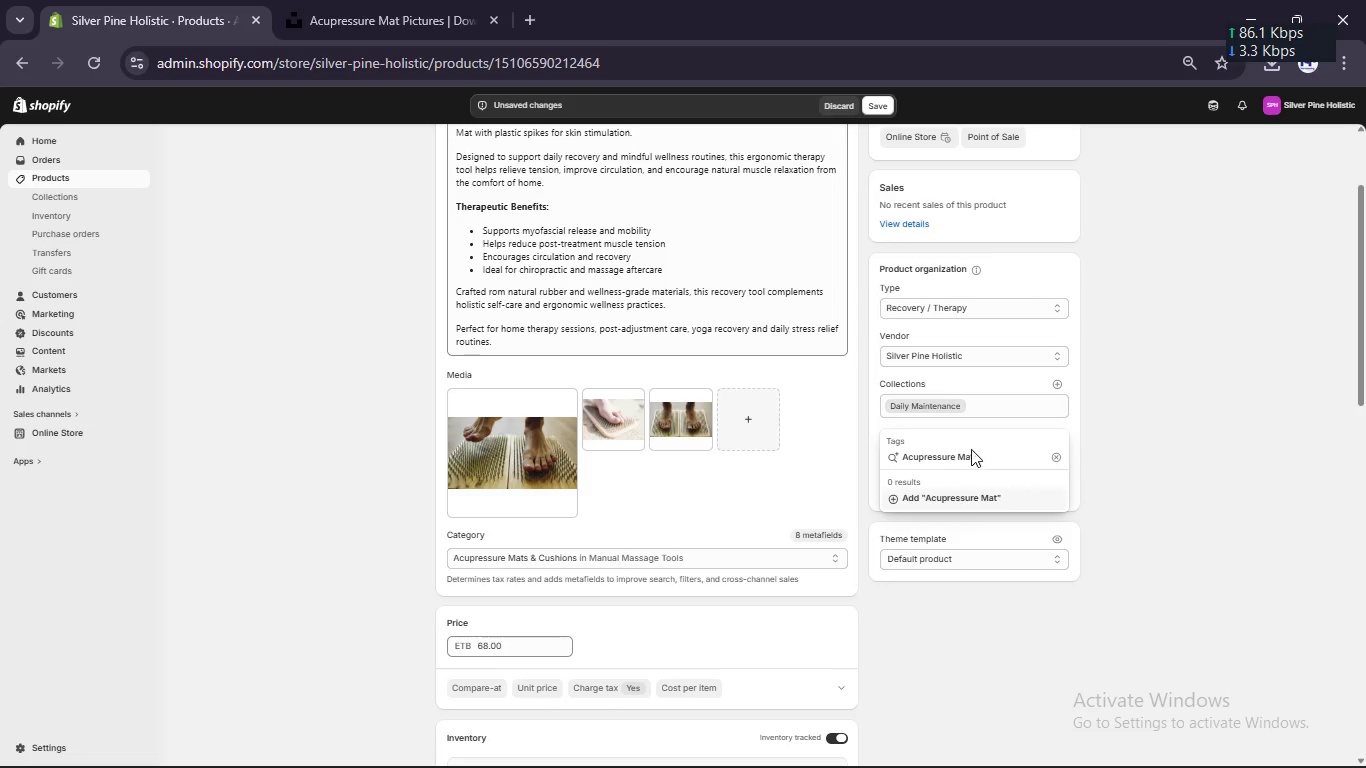 
double_click([964, 454])
 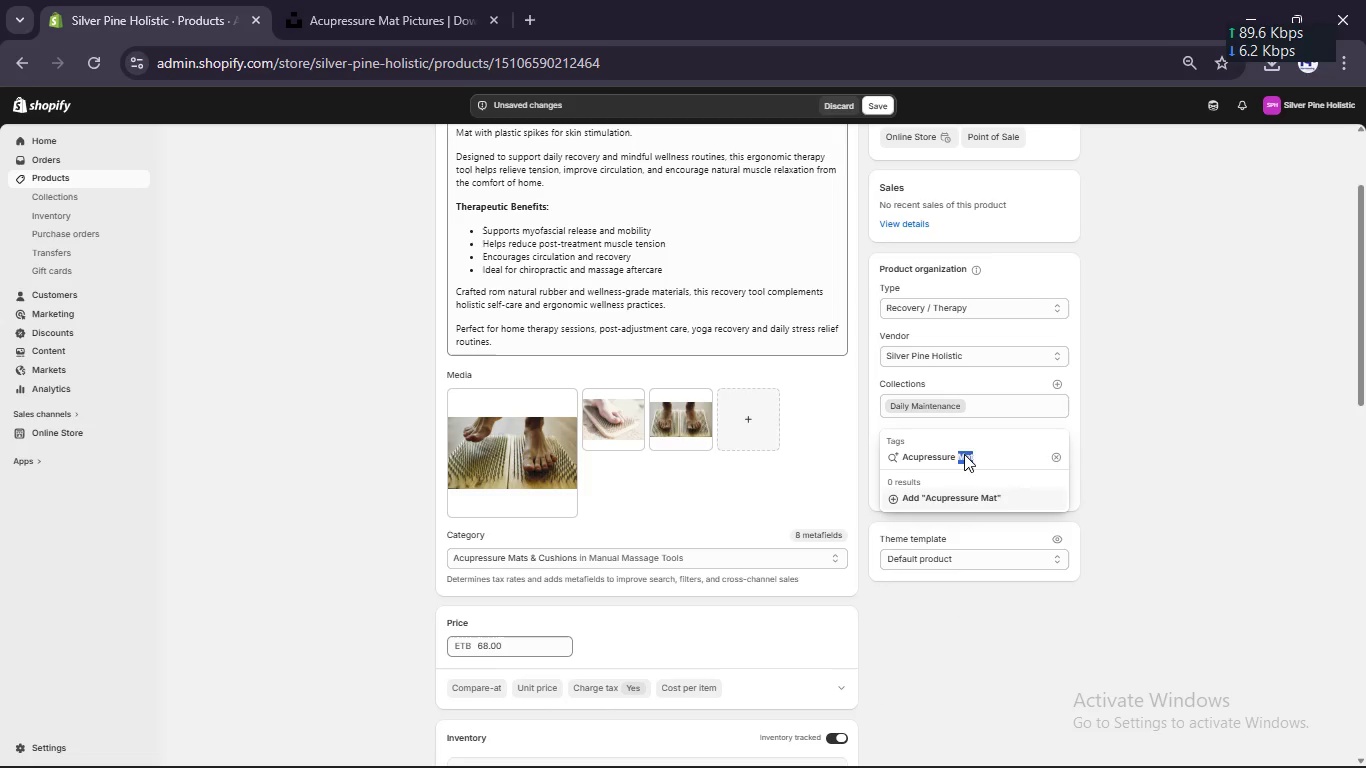 
key(Backspace)
 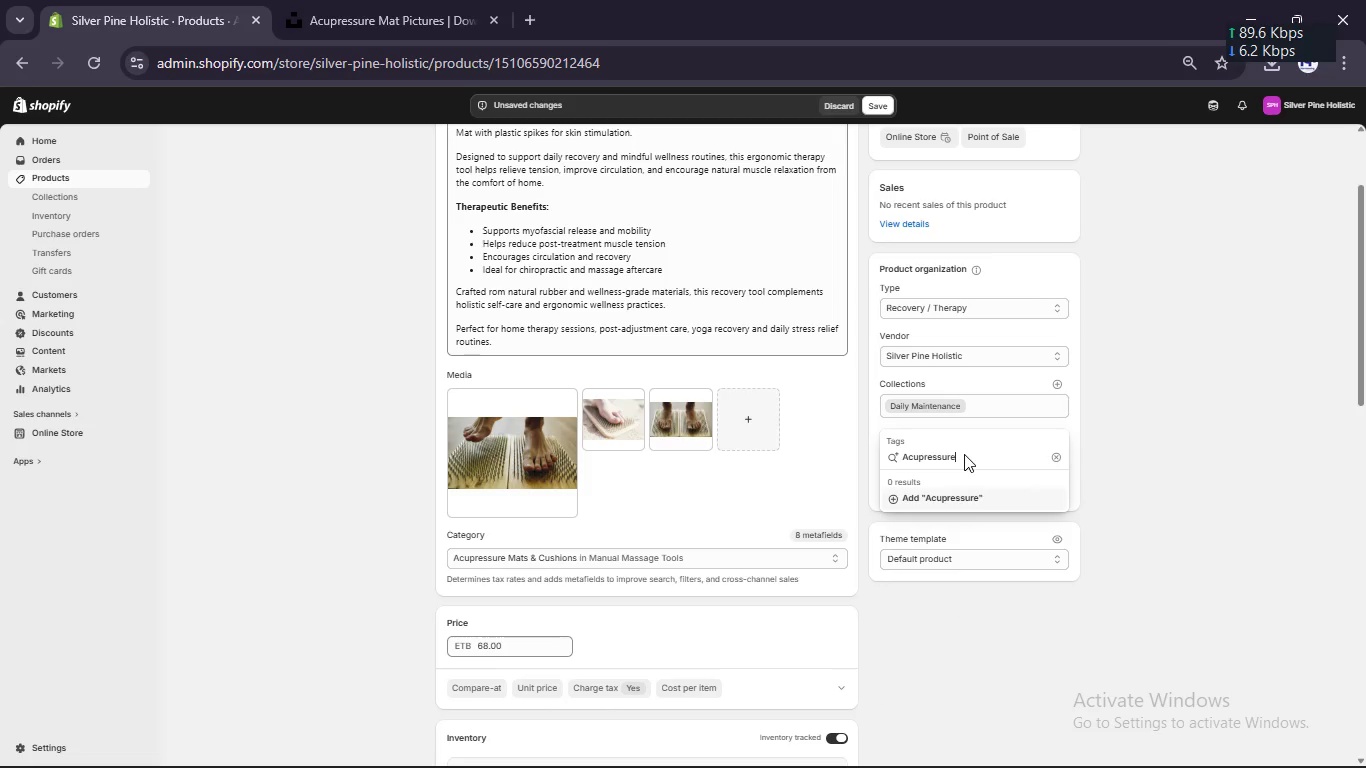 
key(Backspace)
 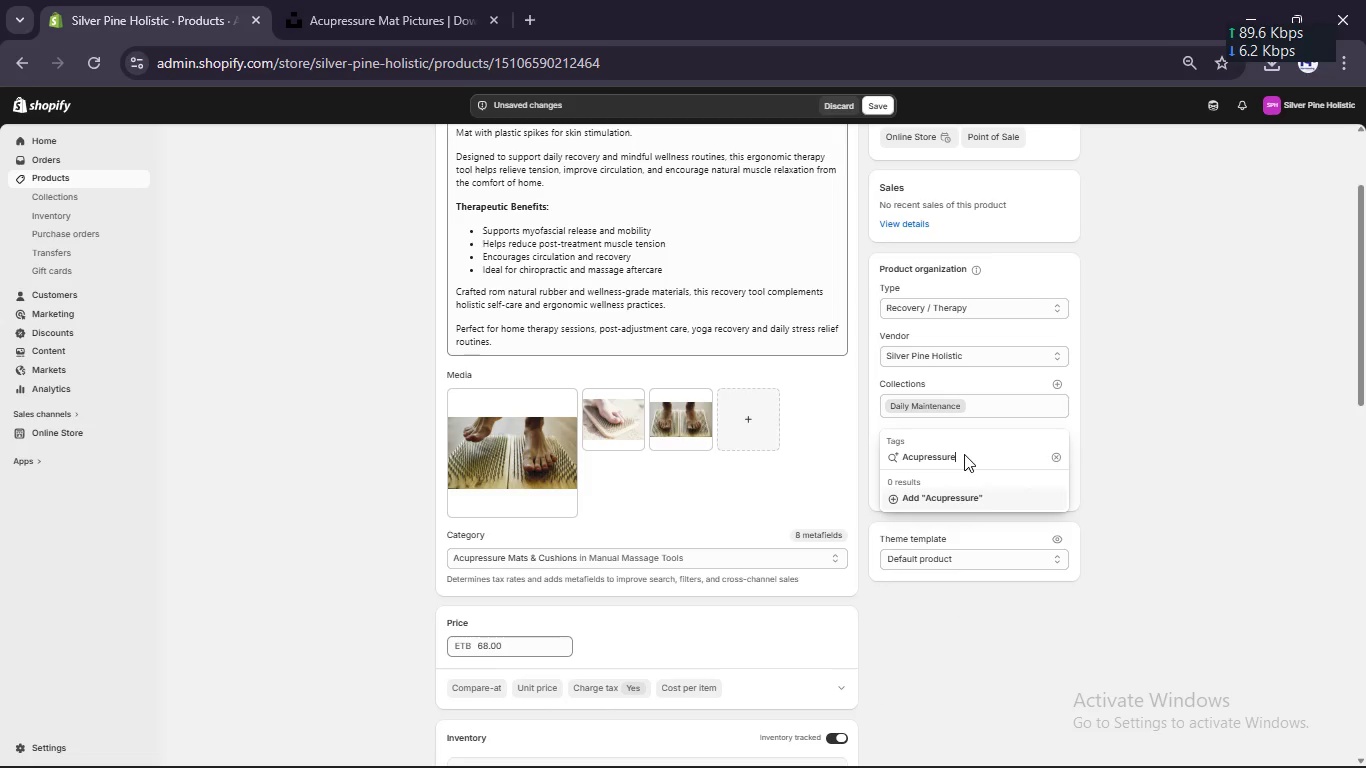 
key(Enter)
 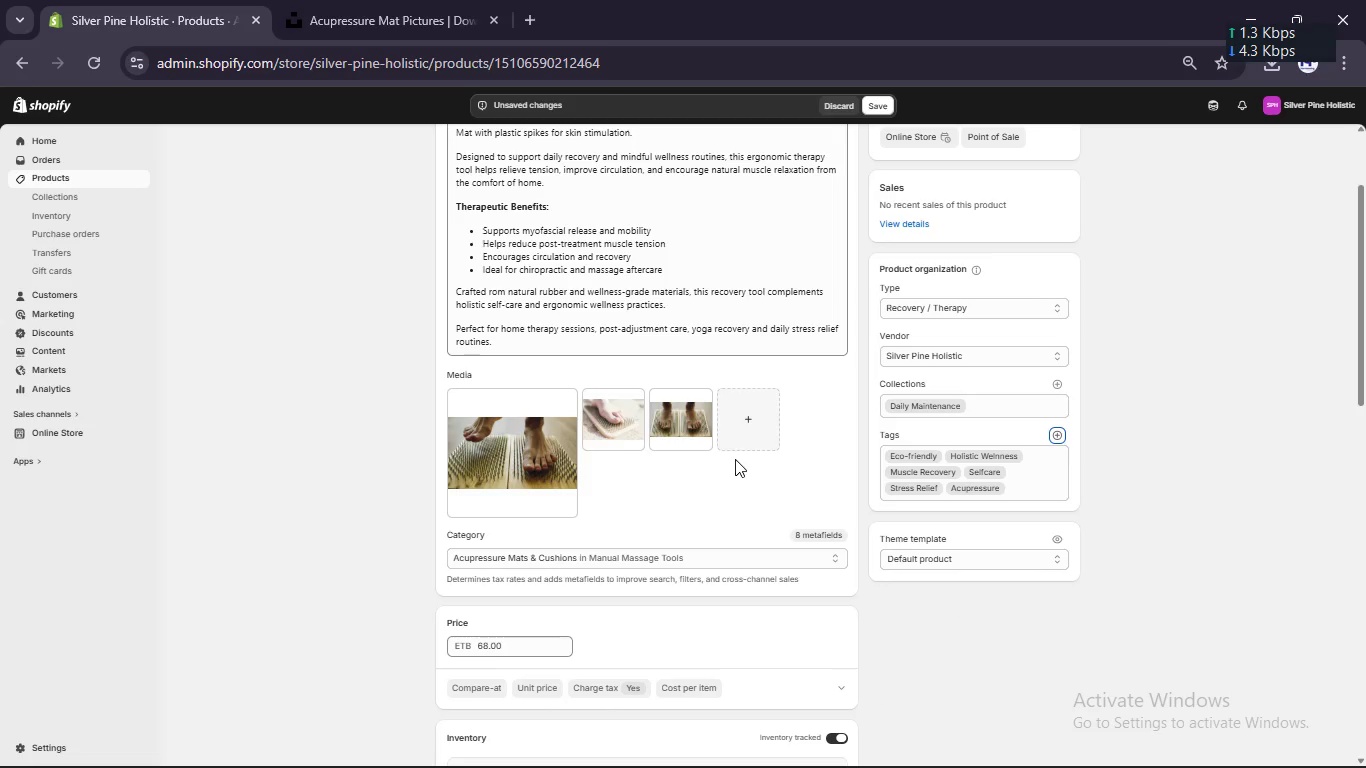 
left_click([551, 450])
 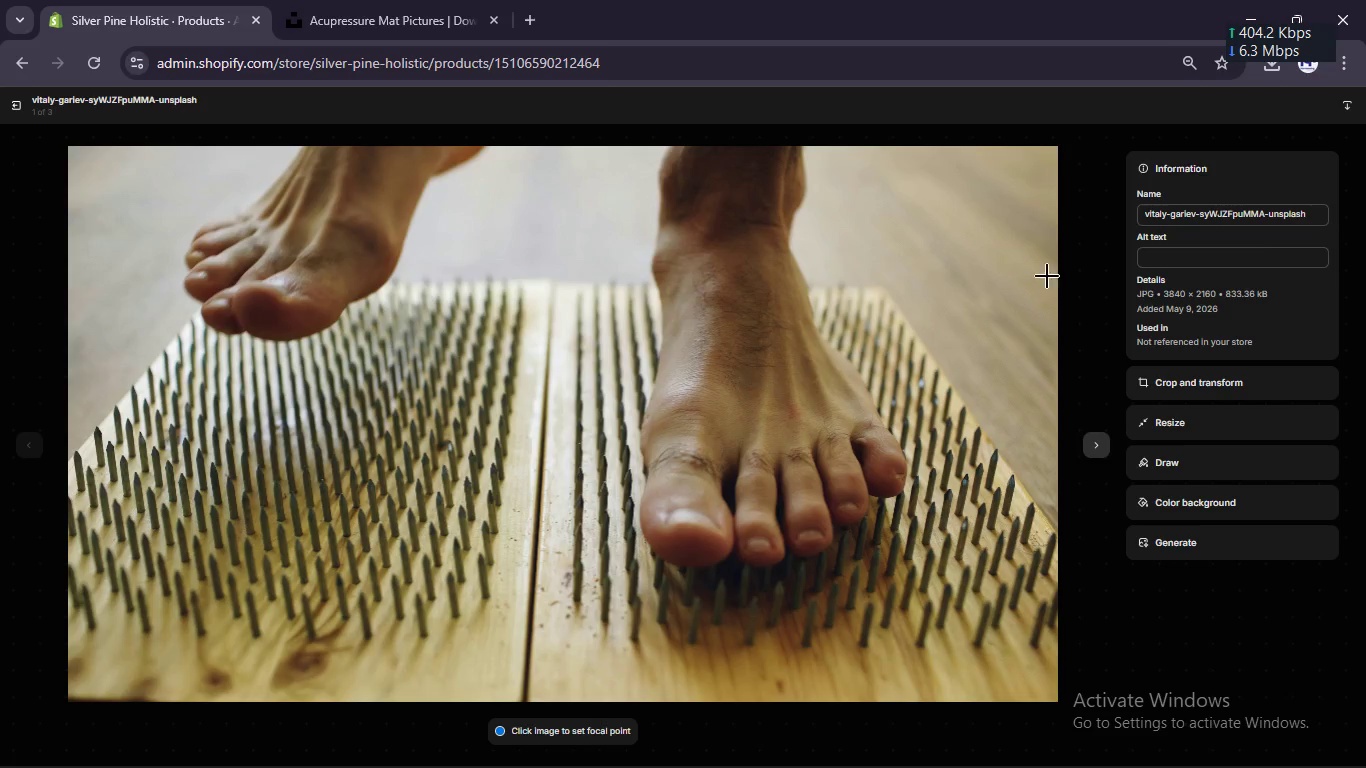 
left_click([1249, 250])
 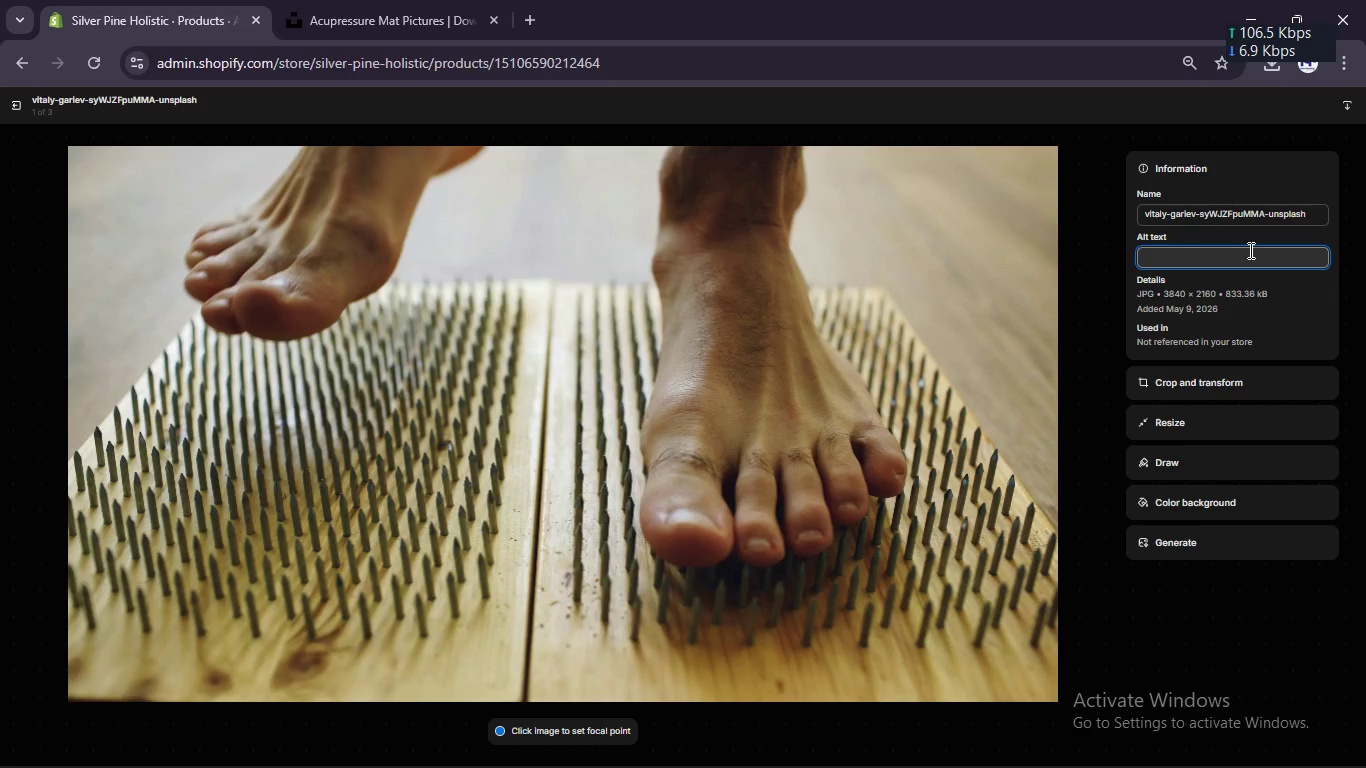 
type(therapy mat for circuk)
key(Backspace)
type(latory enhancement and holisy)
key(Backspace)
type(tic well ness use case)
 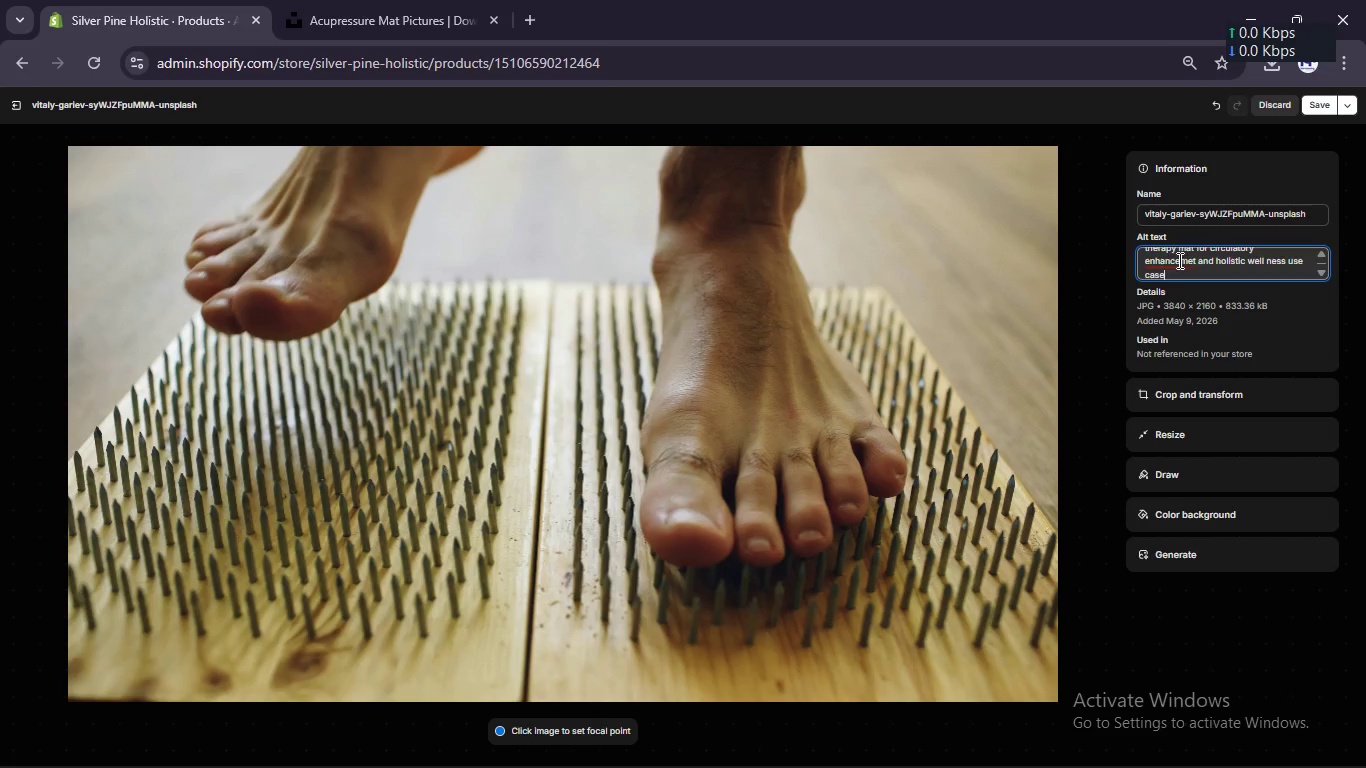 
left_click([1195, 257])
 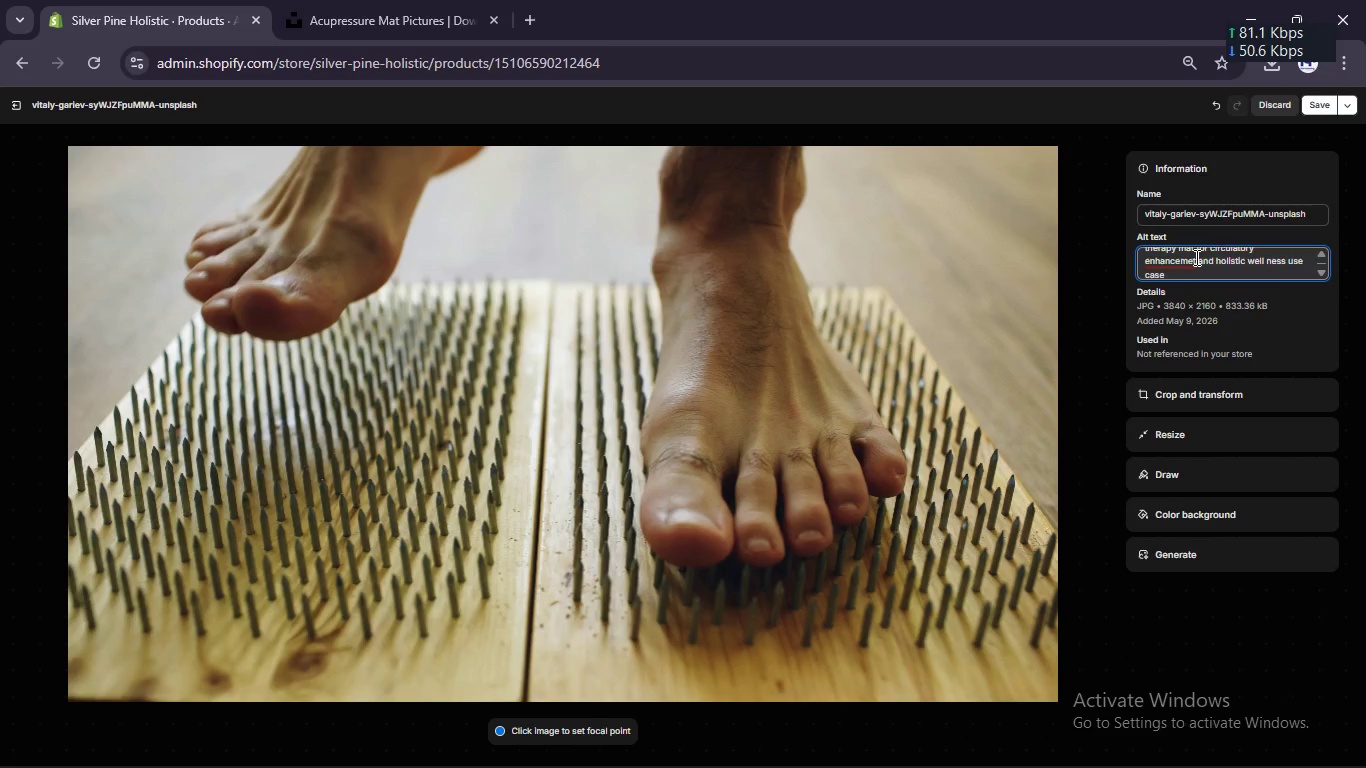 
key(ArrowLeft)
 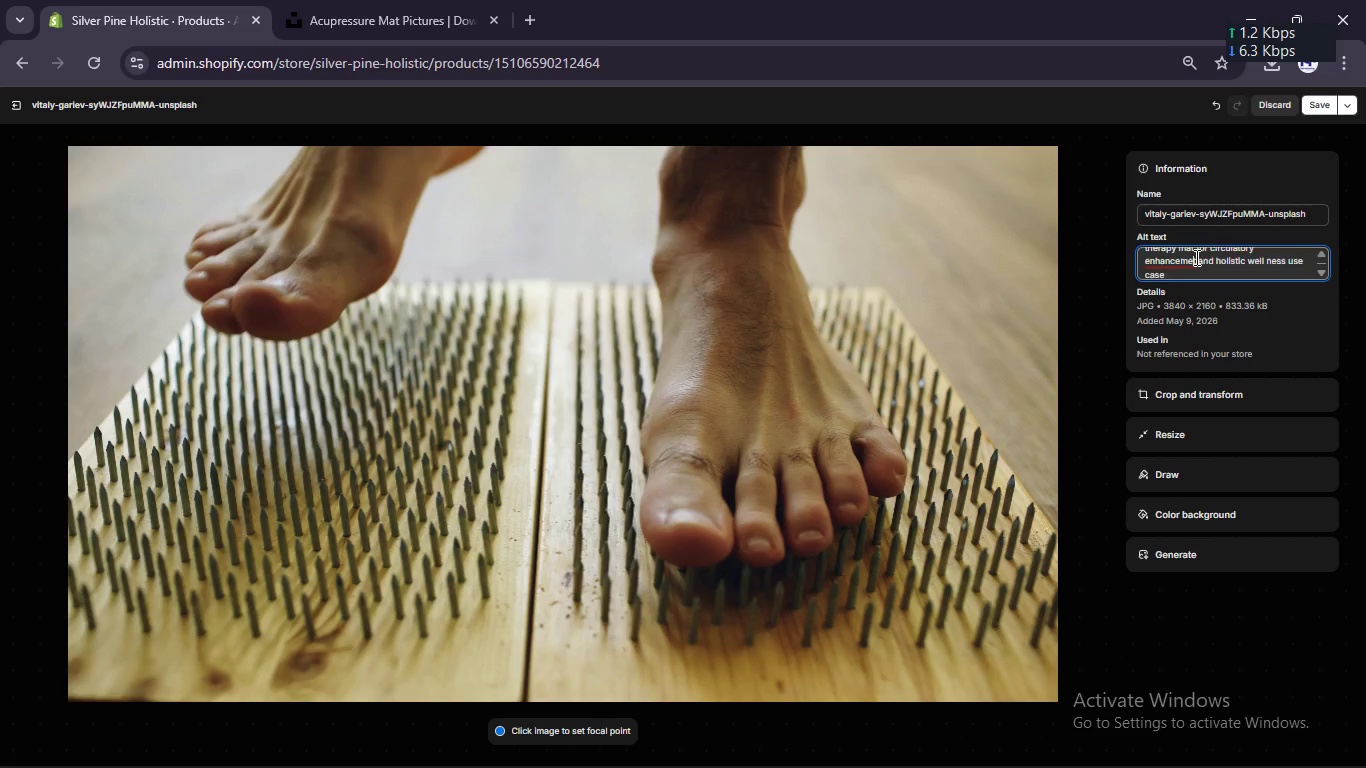 
key(N)
 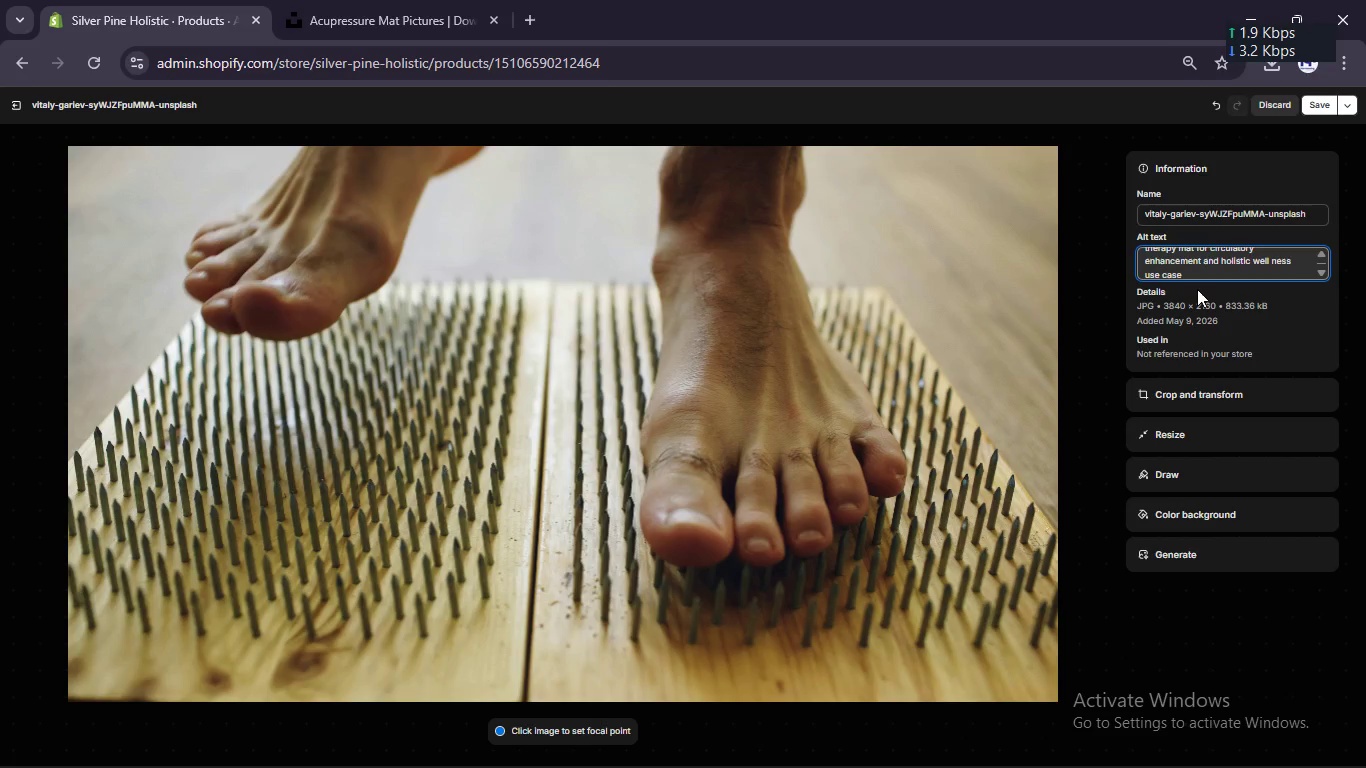 
scroll: coordinate [1199, 314], scroll_direction: up, amount: 1.0
 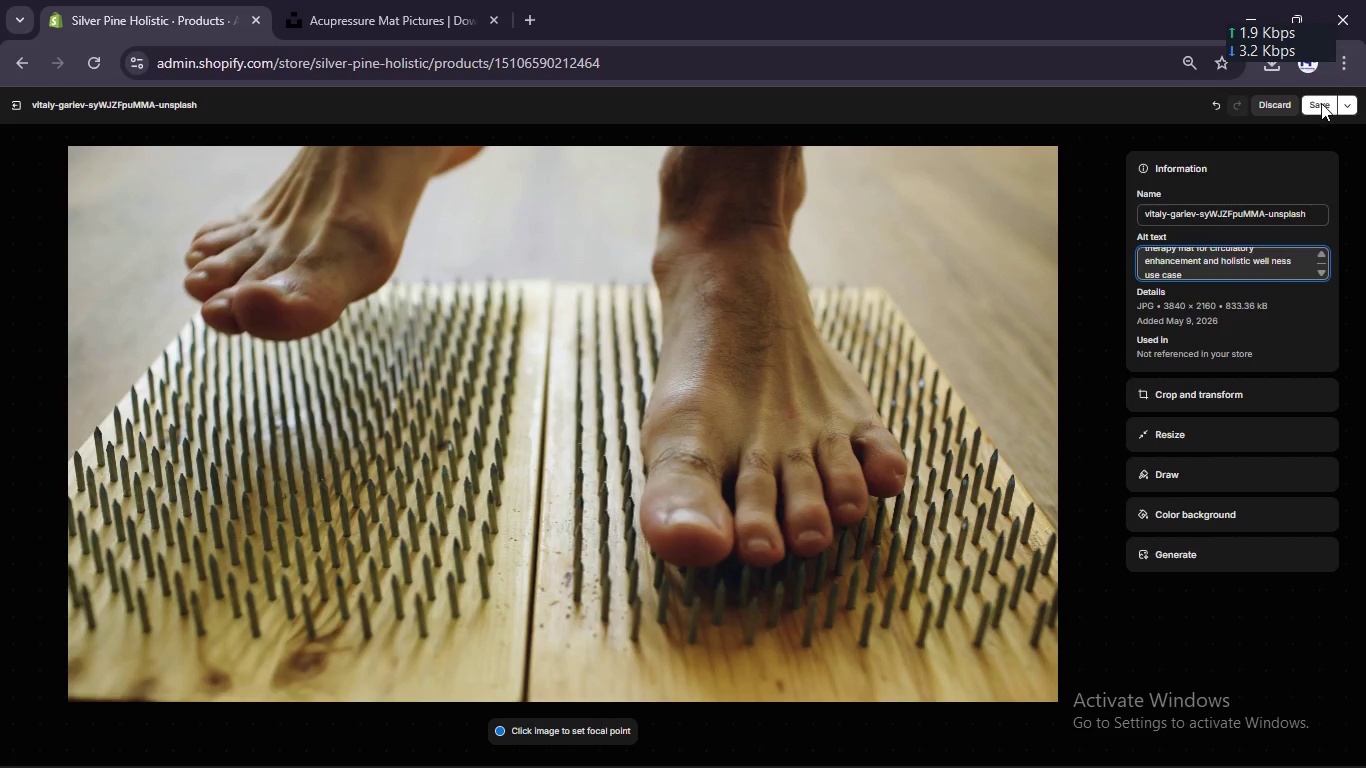 
left_click([1321, 103])
 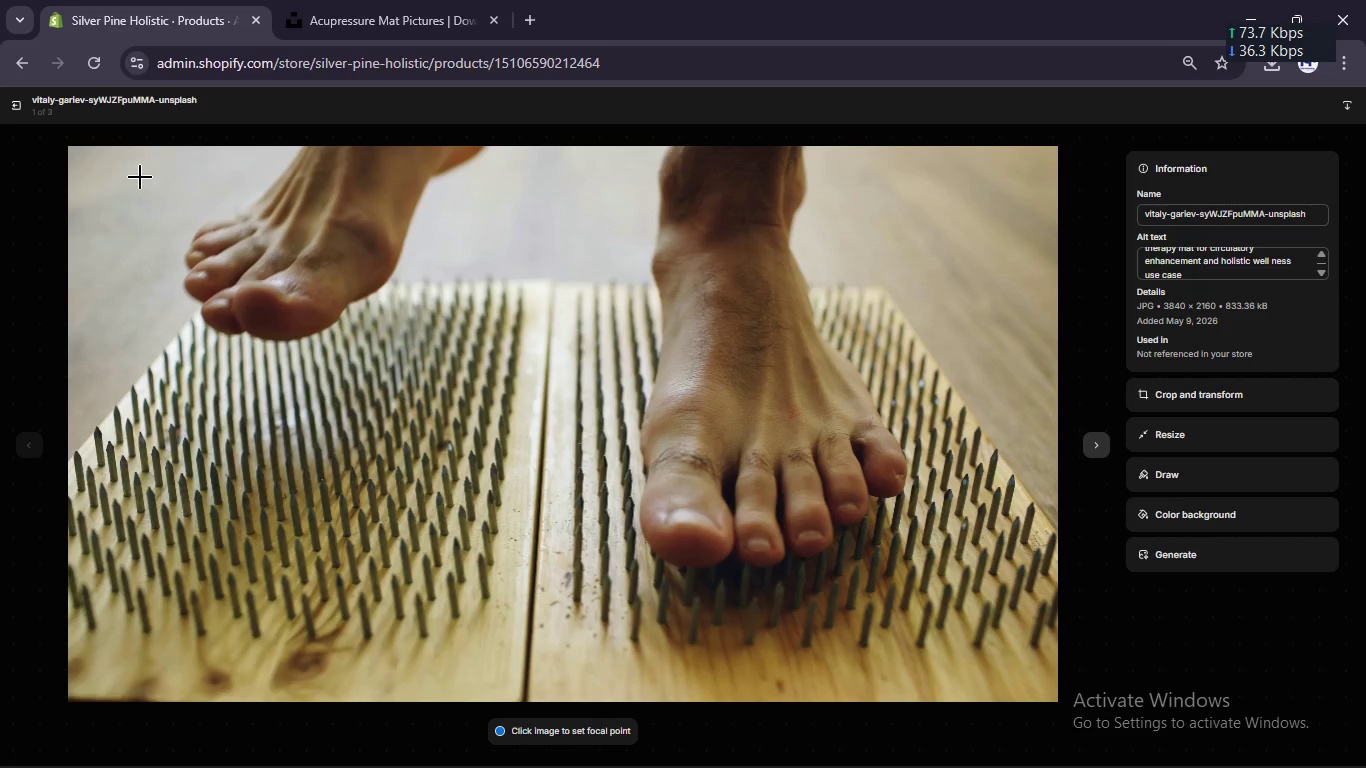 
left_click([8, 103])
 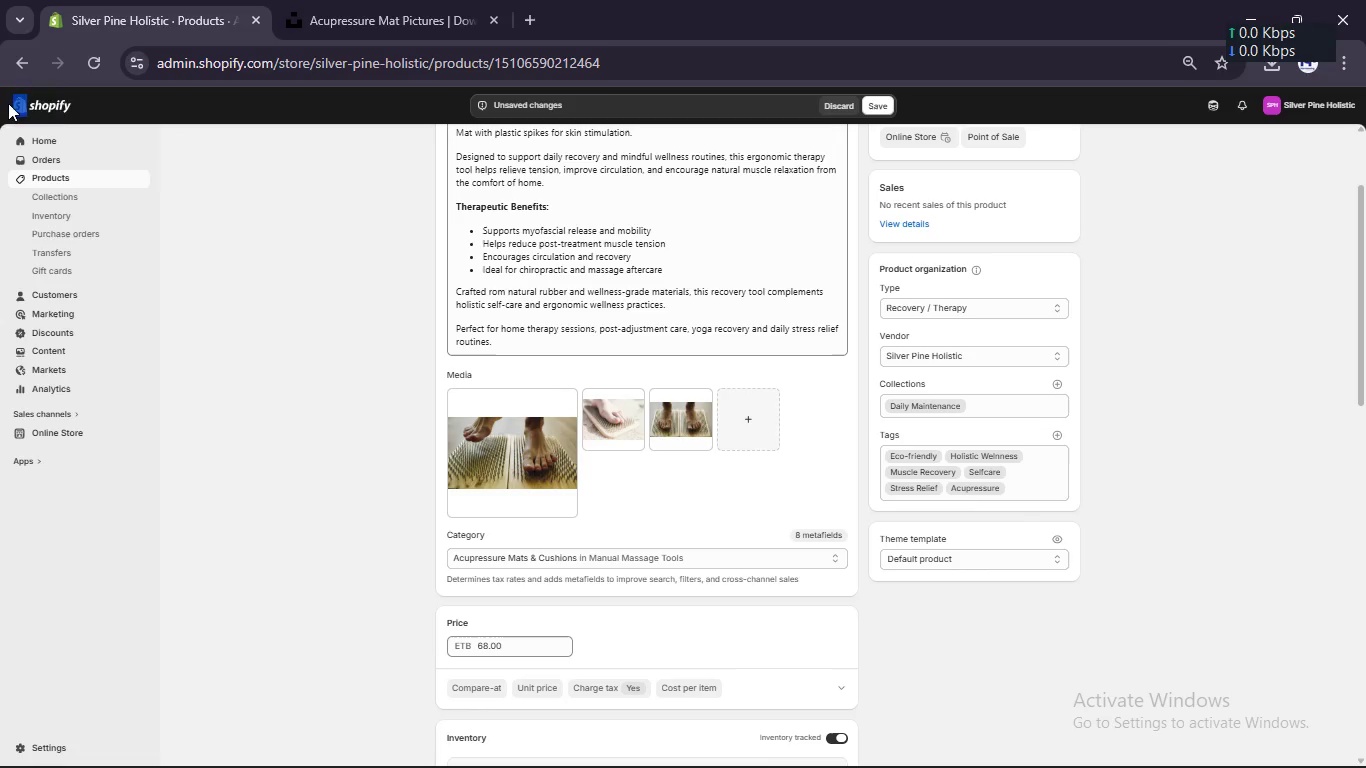 
left_click_drag(start_coordinate=[8, 103], to_coordinate=[606, 491])
 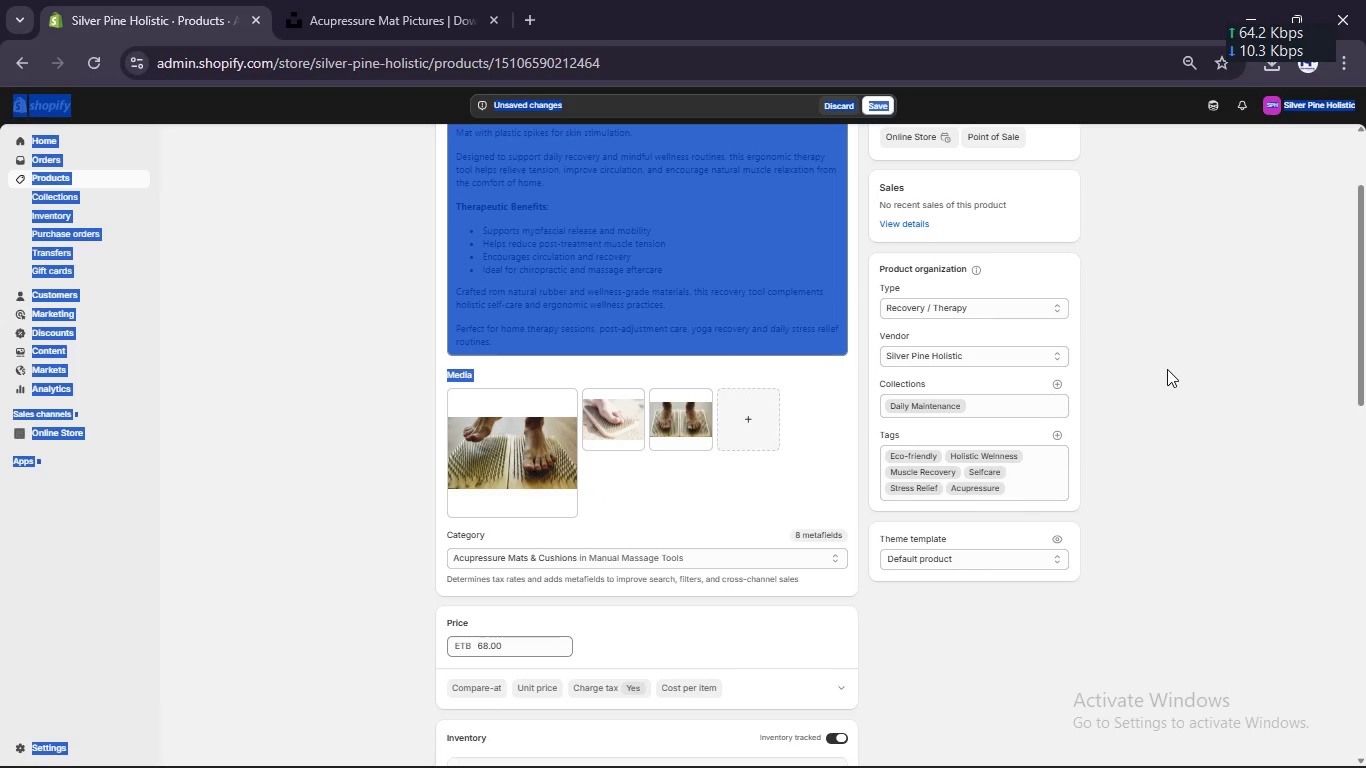 
left_click([1167, 369])
 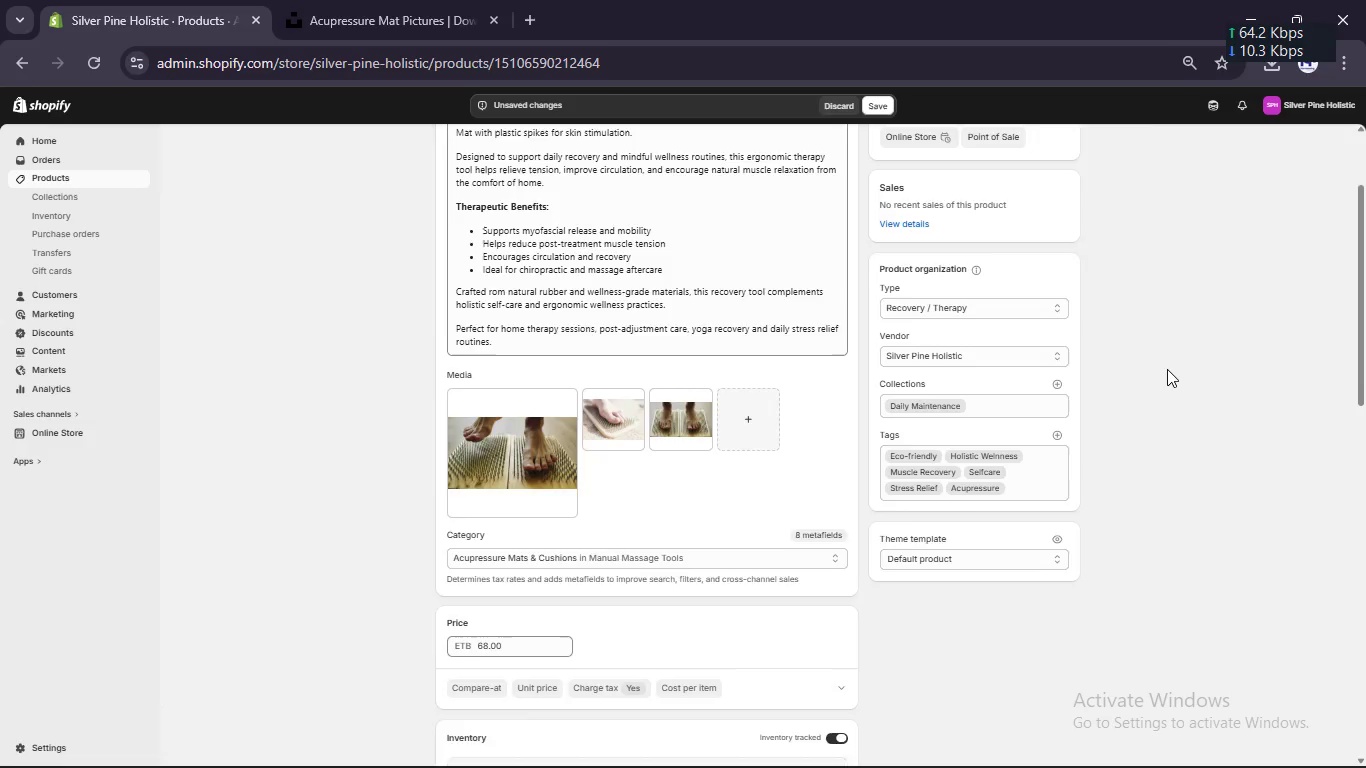 
scroll: coordinate [1167, 369], scroll_direction: up, amount: 4.0
 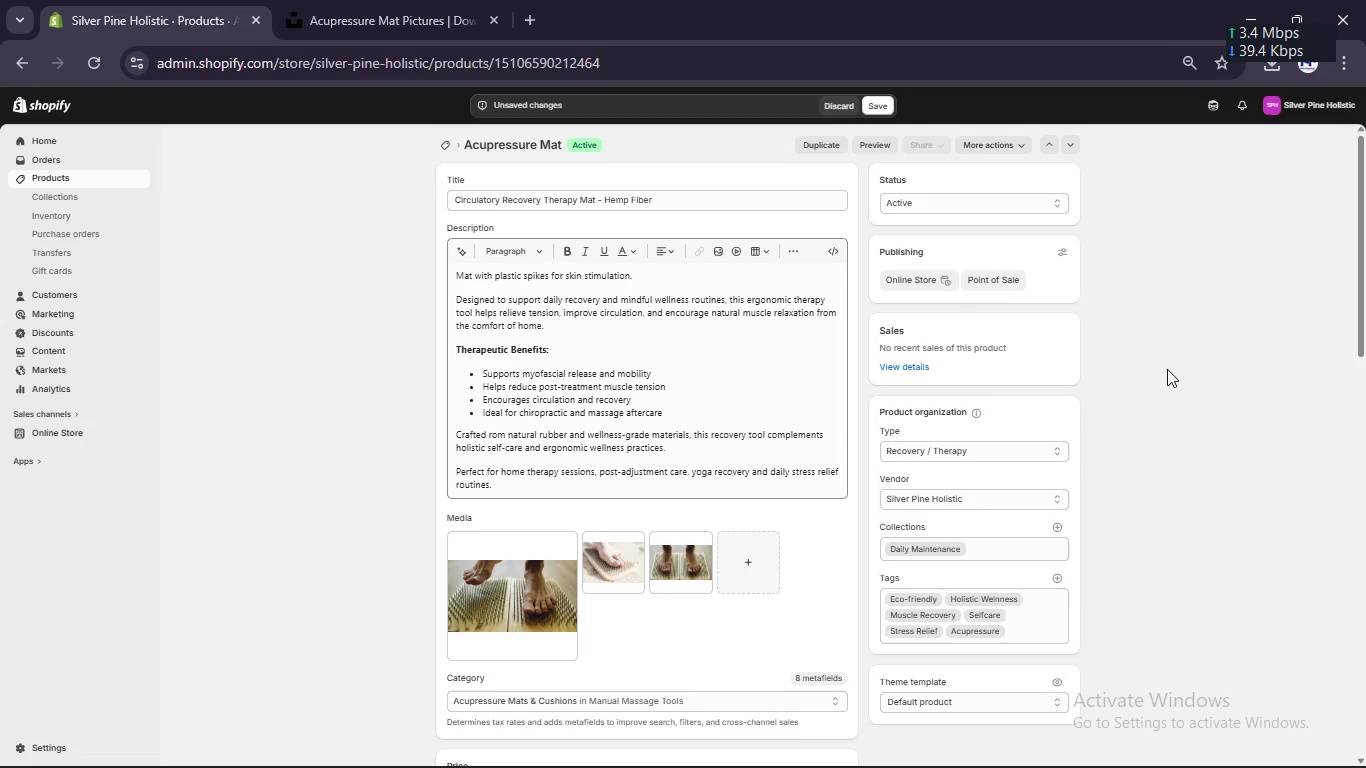 
wait(7.66)
 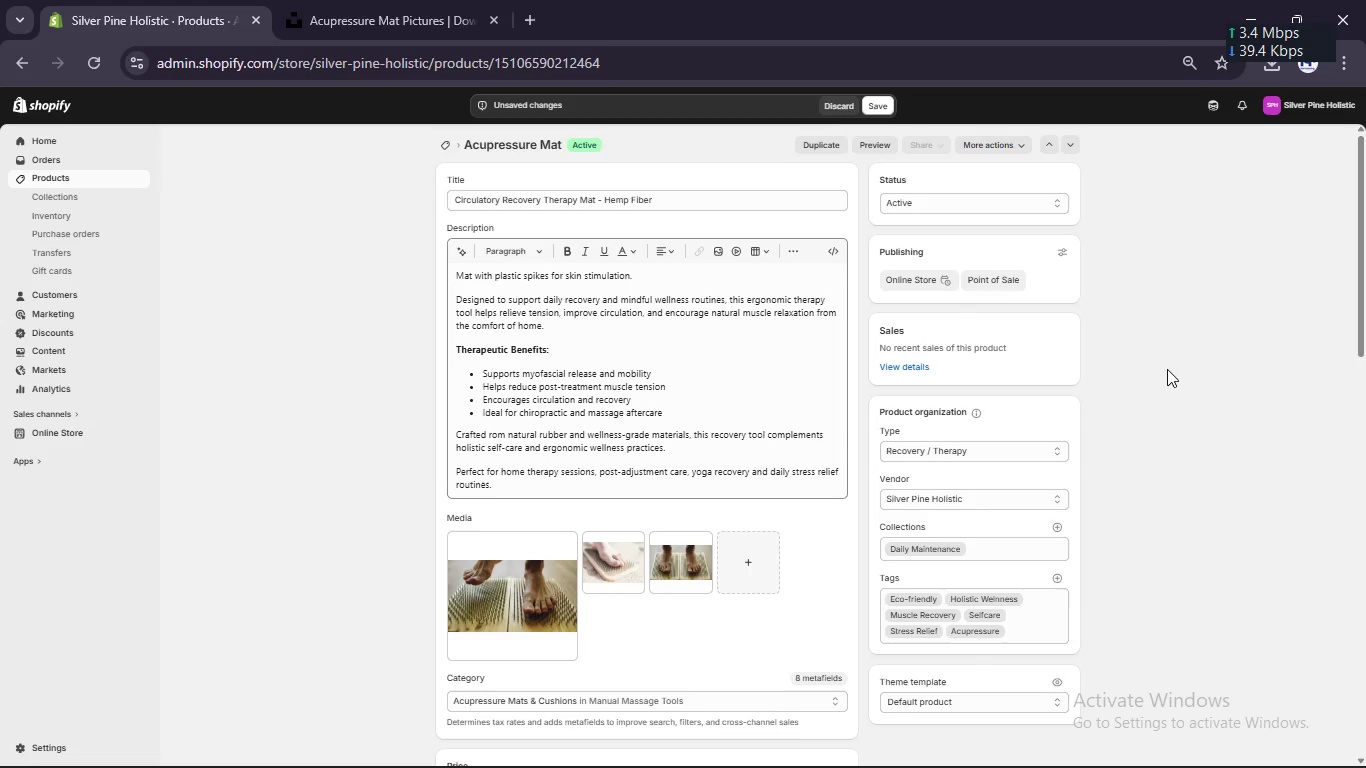 
scroll: coordinate [1167, 369], scroll_direction: down, amount: 12.0
 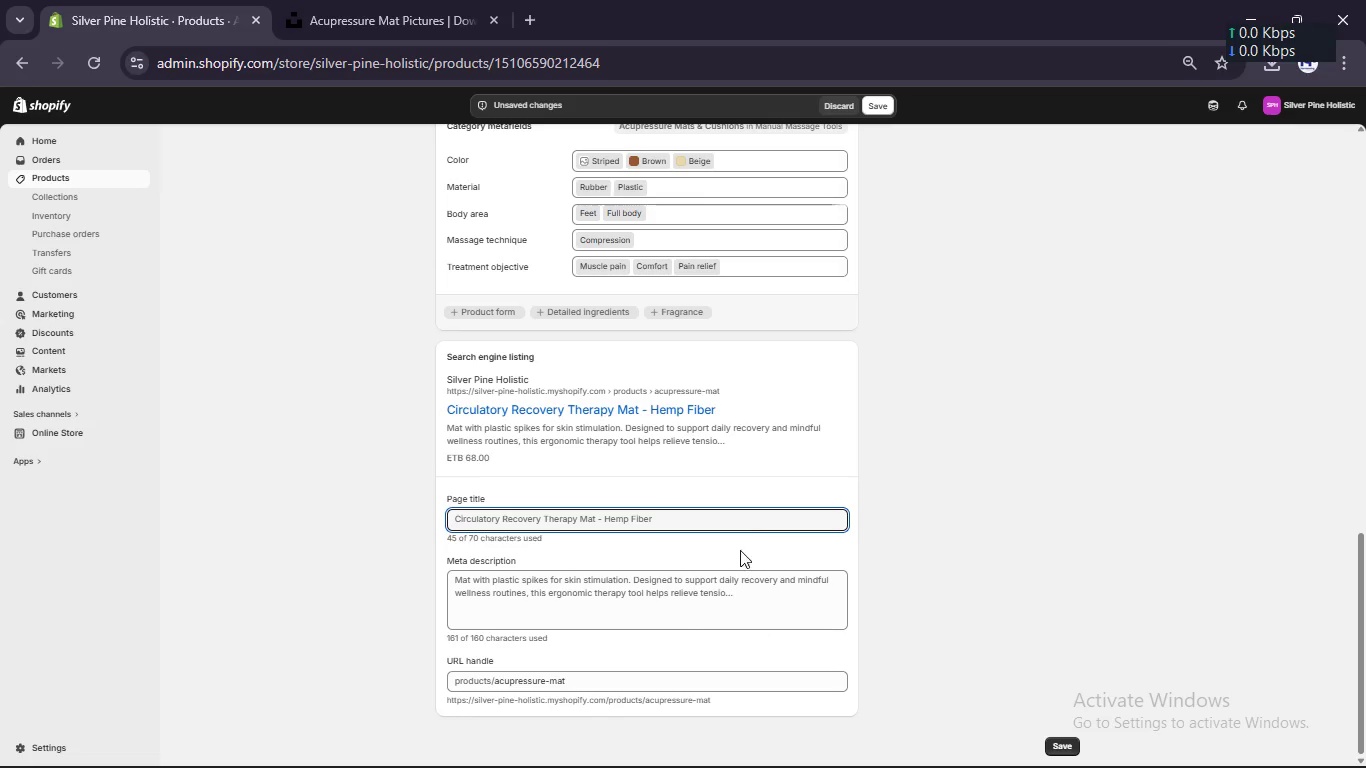 
left_click([724, 514])
 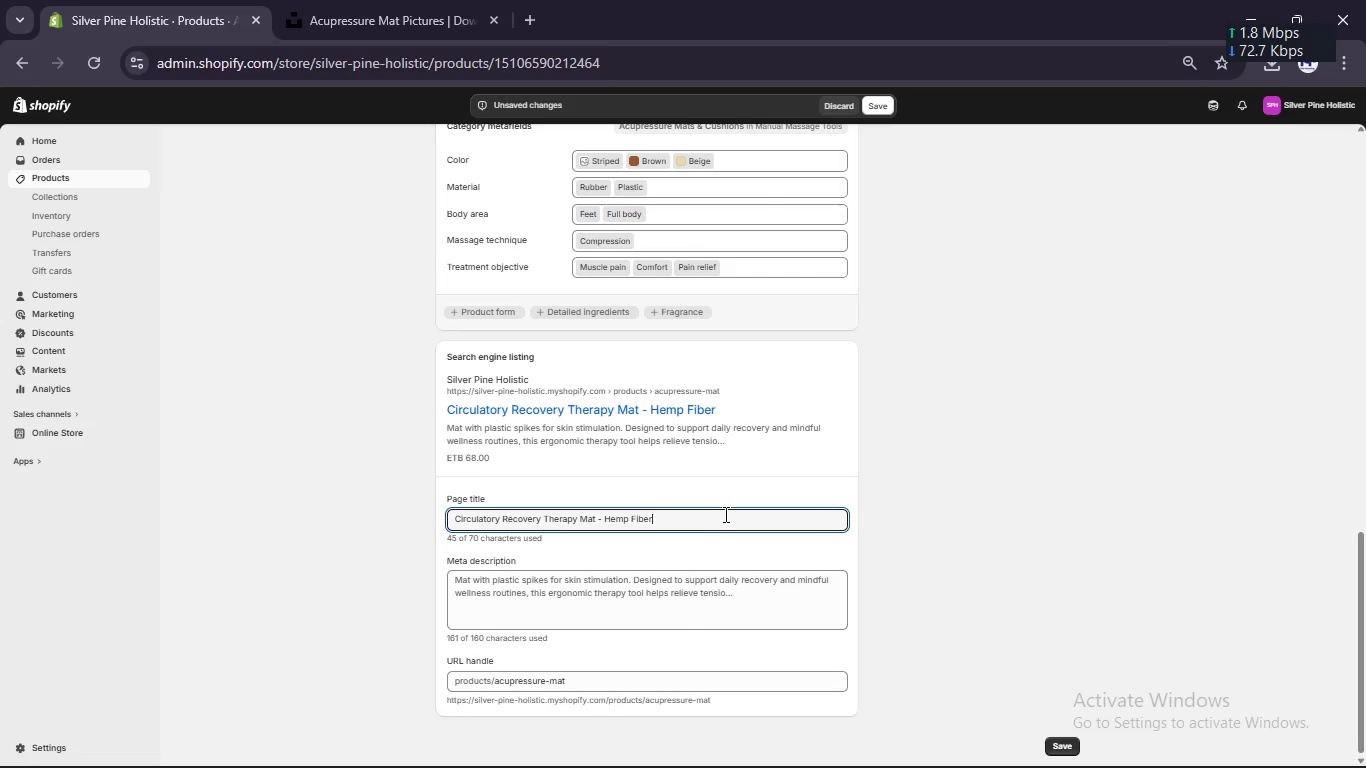 
type( [Break] Silver Pn)
key(Backspace)
type(ine)
 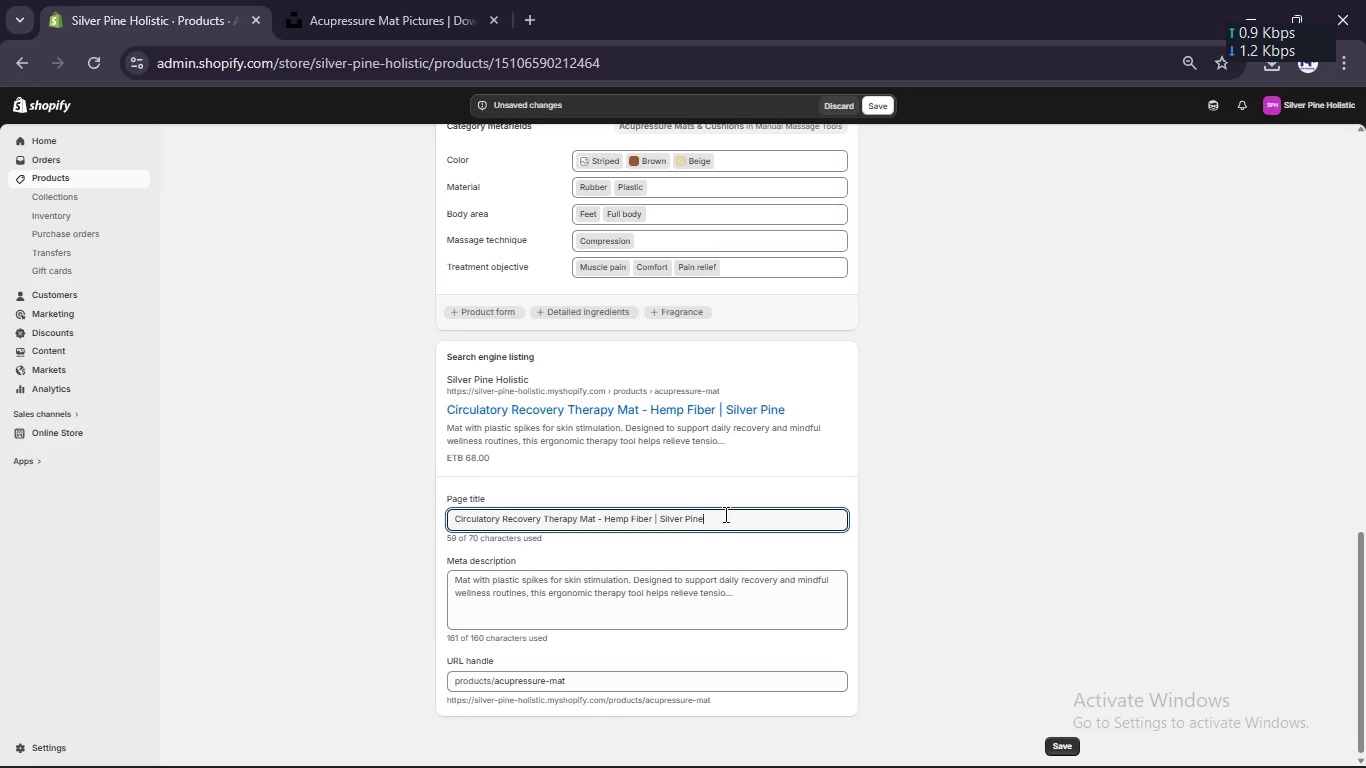 
left_click([967, 447])
 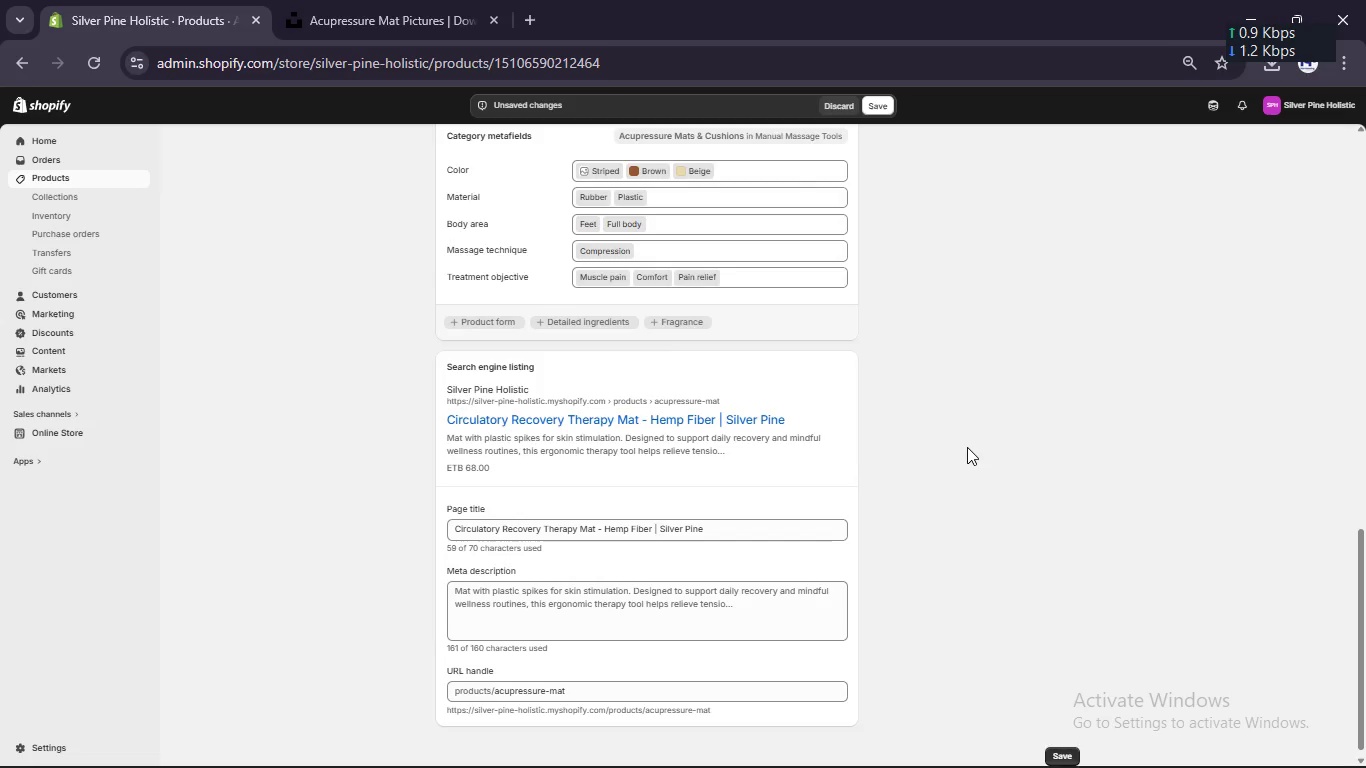 
scroll: coordinate [967, 447], scroll_direction: up, amount: 2.0
 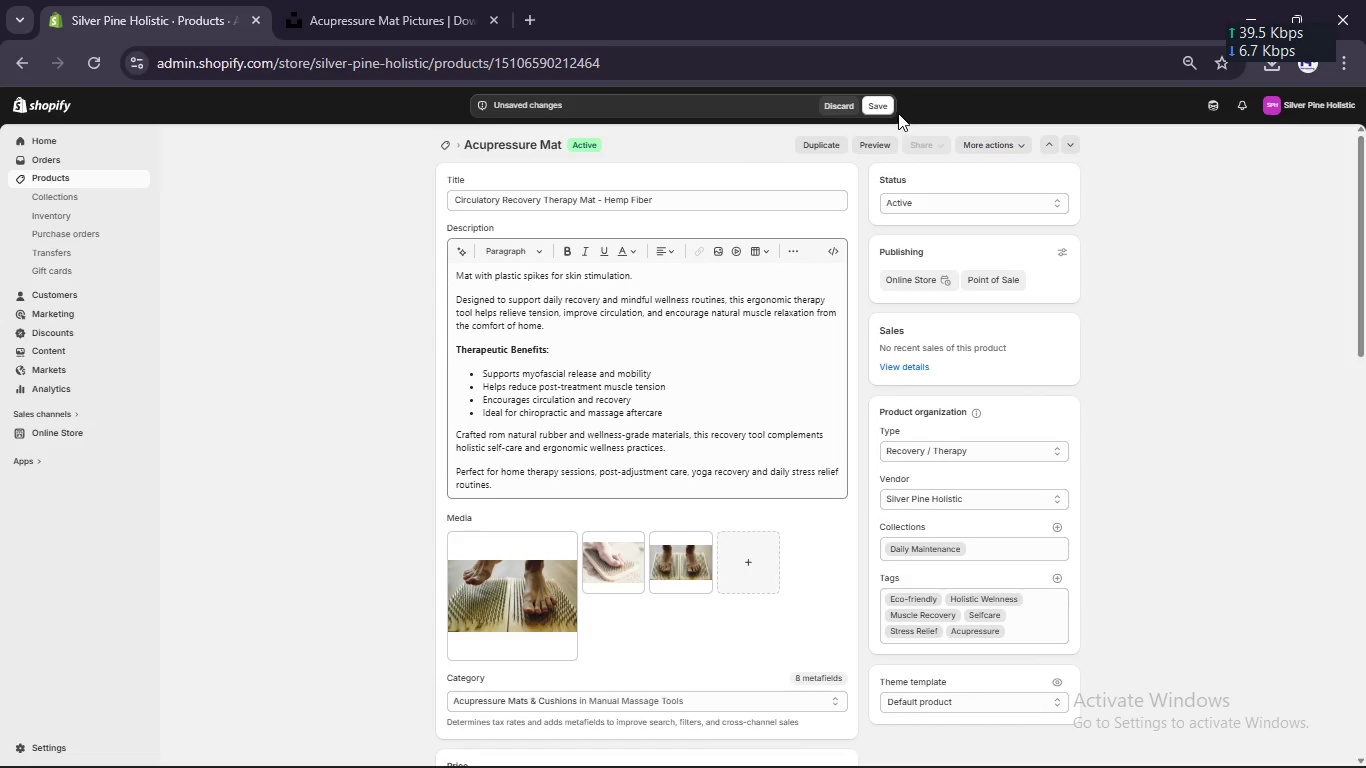 
left_click([873, 106])
 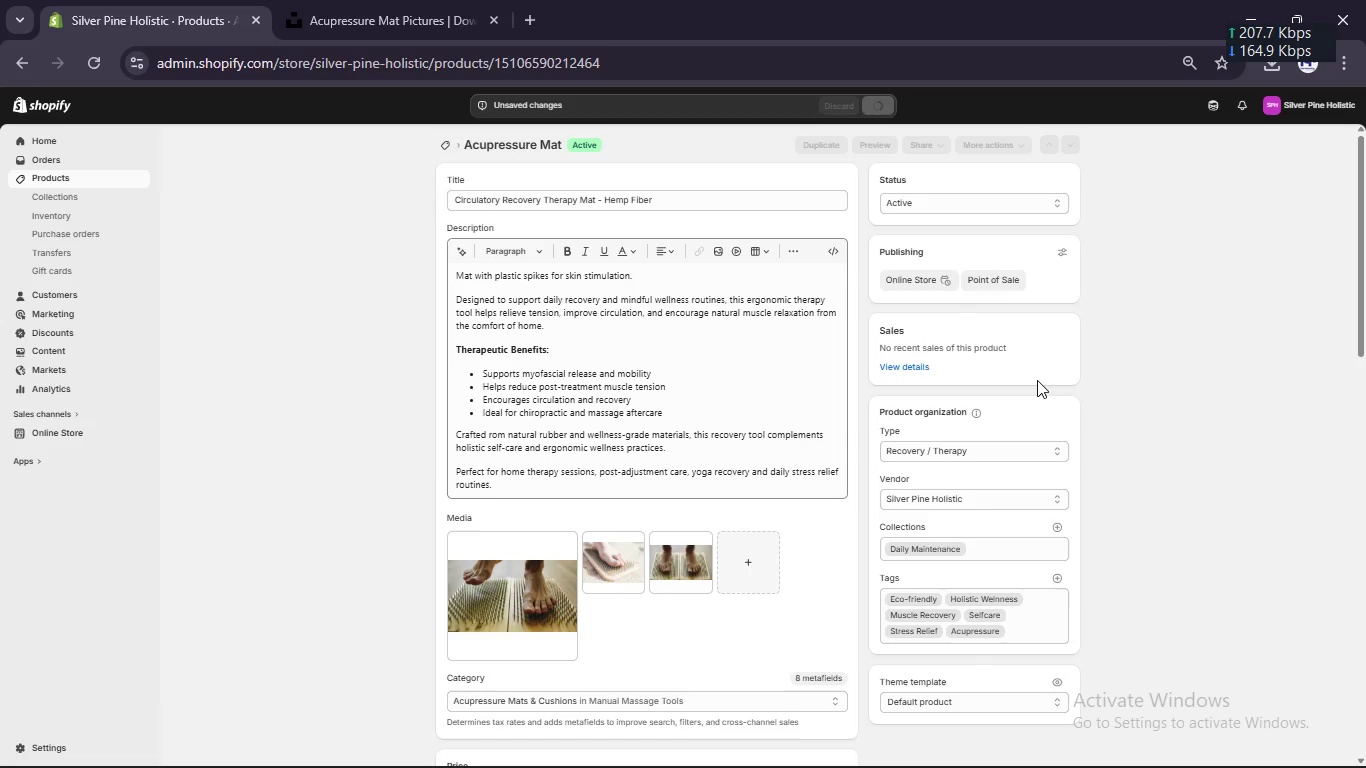 
wait(10.84)
 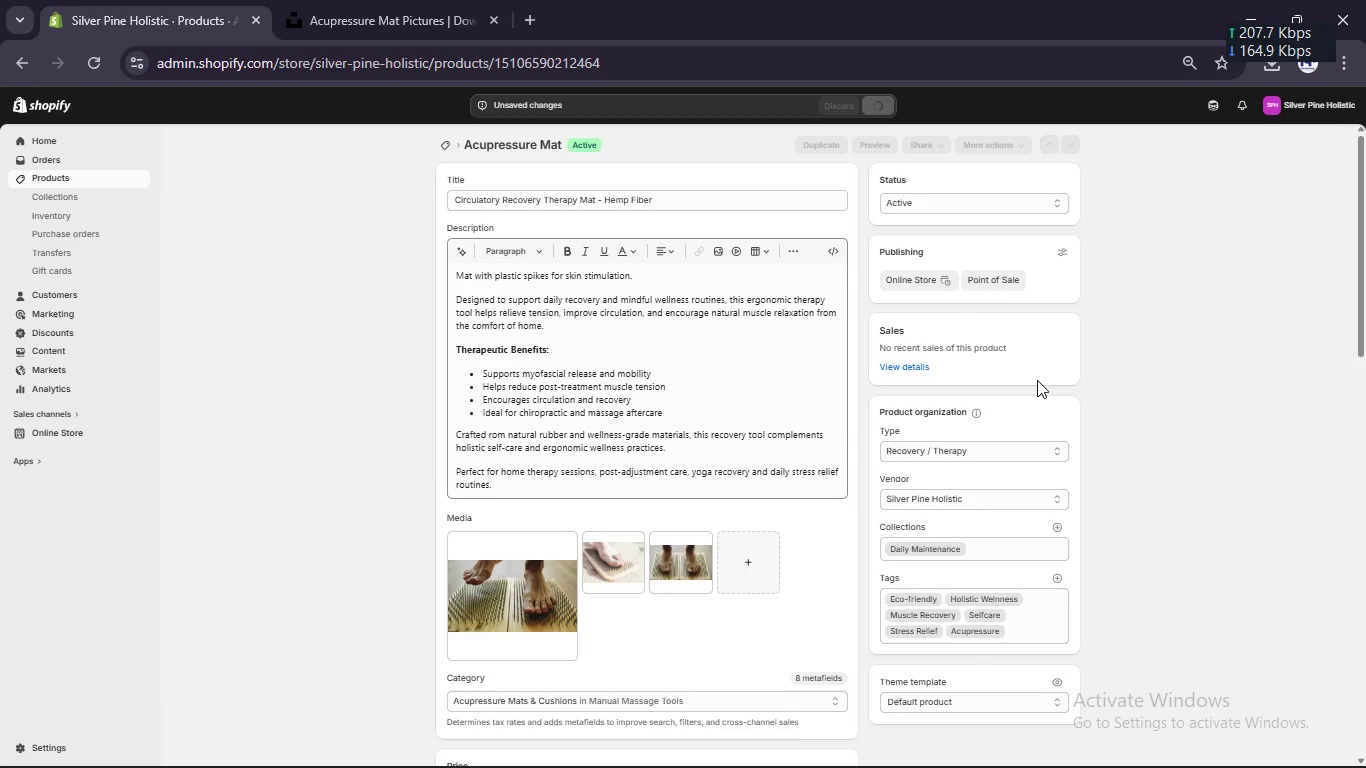 
left_click([67, 172])
 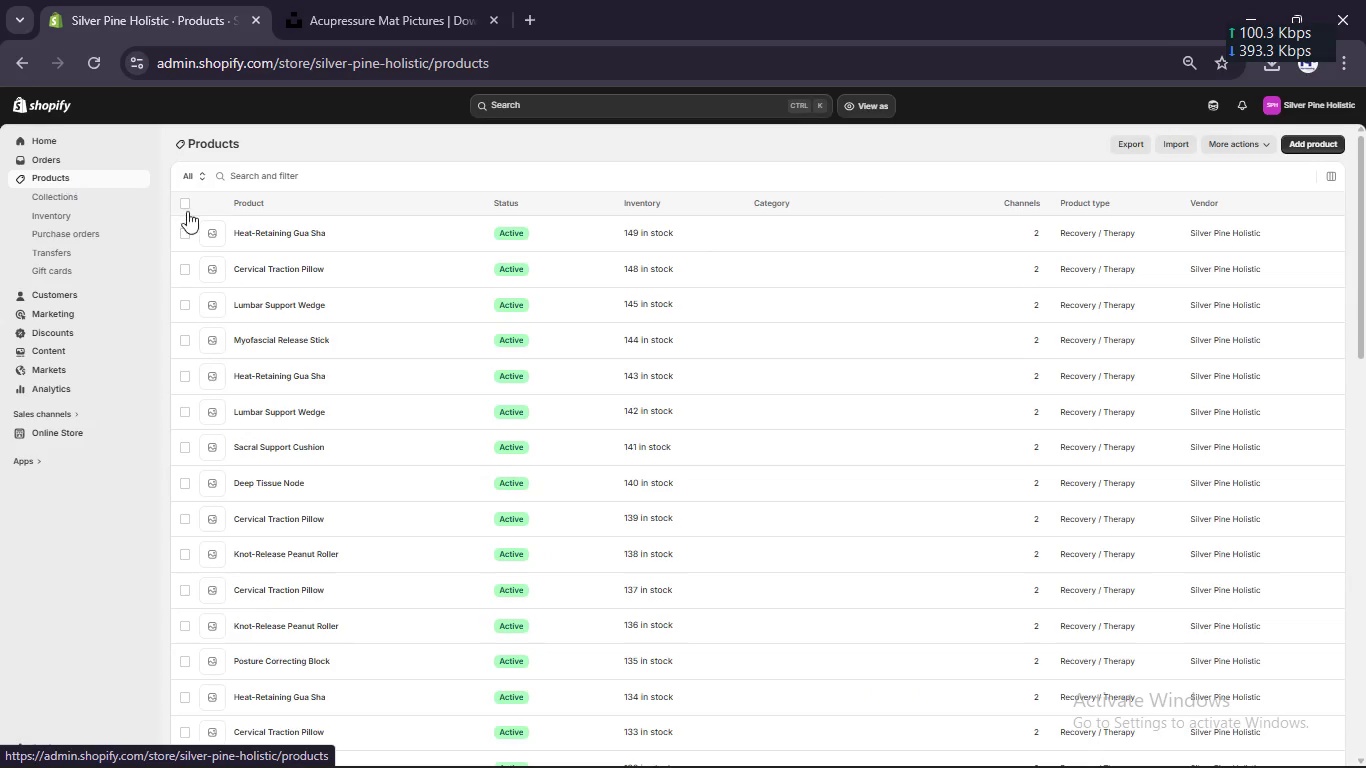 
scroll: coordinate [445, 464], scroll_direction: down, amount: 15.0
 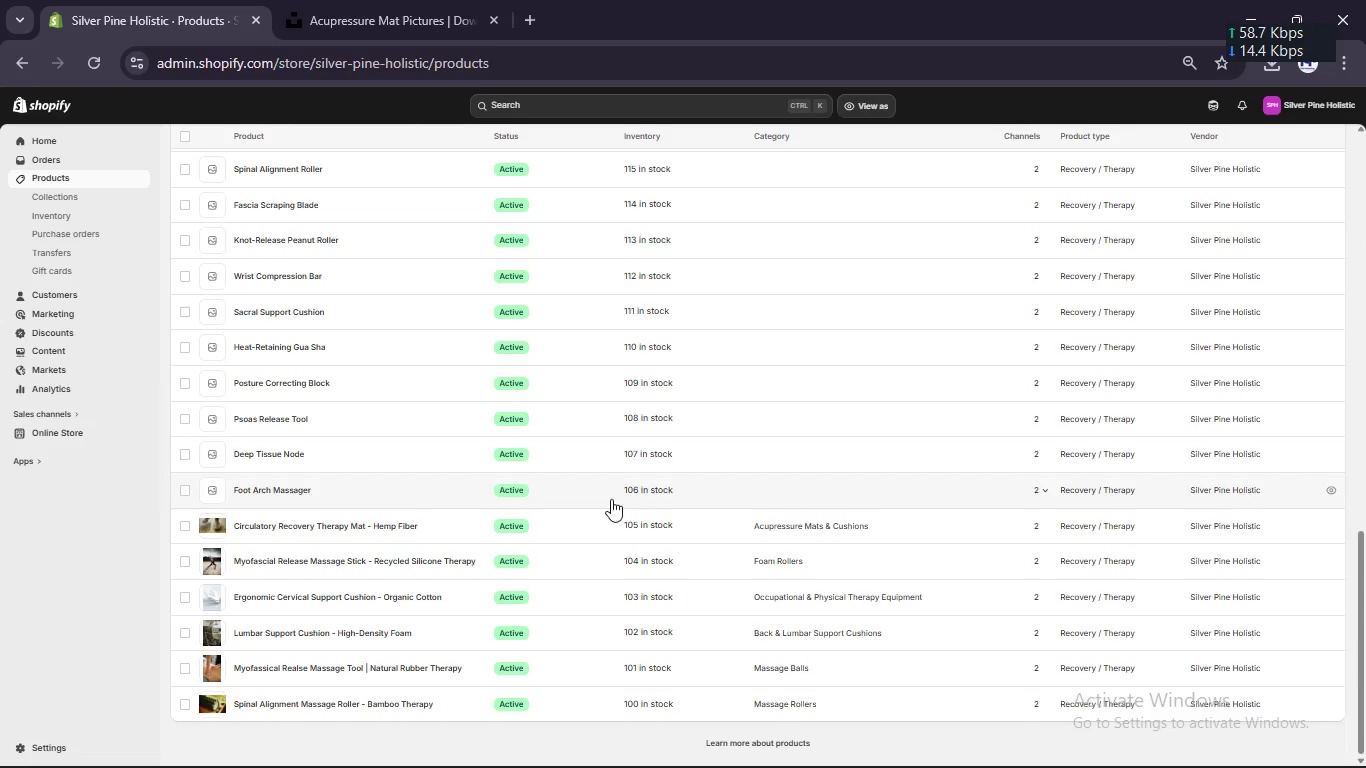 
left_click([607, 499])
 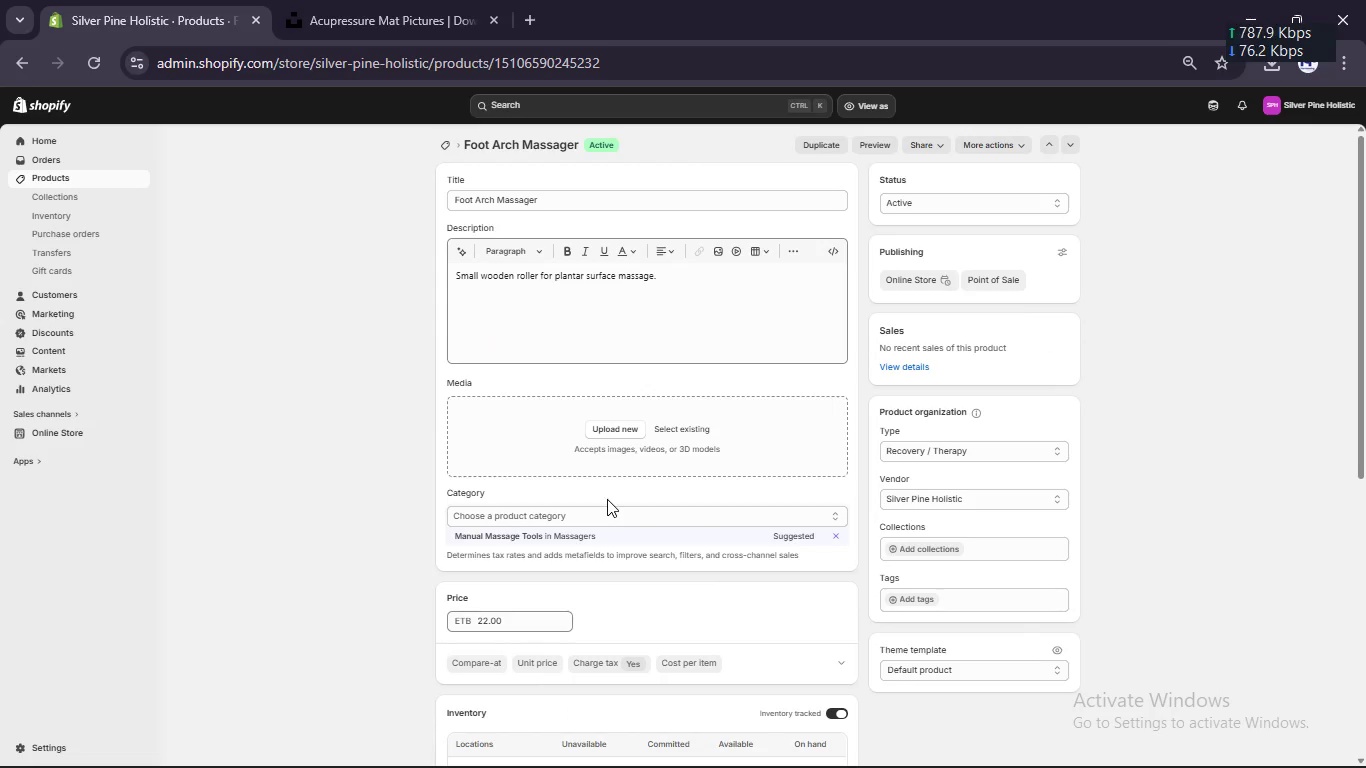 
left_click([557, 545])
 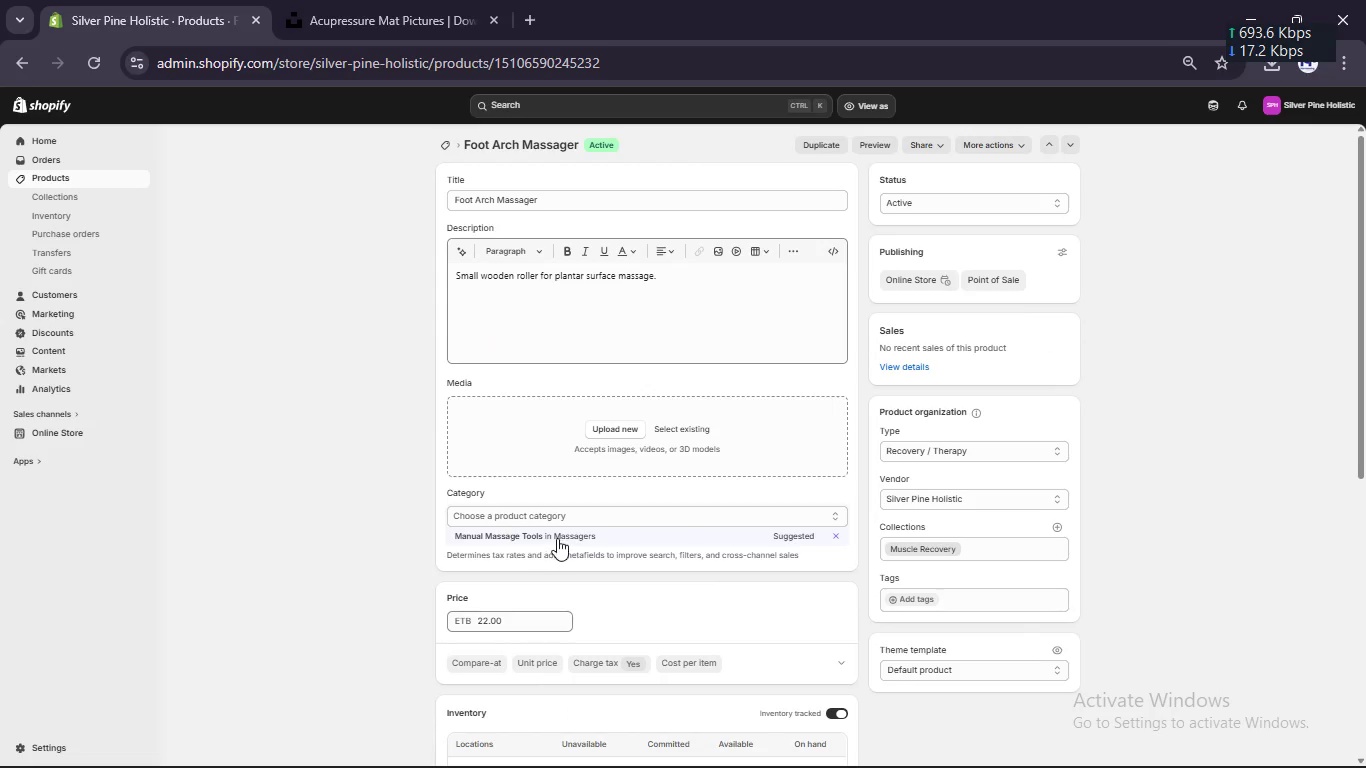 
left_click([557, 538])
 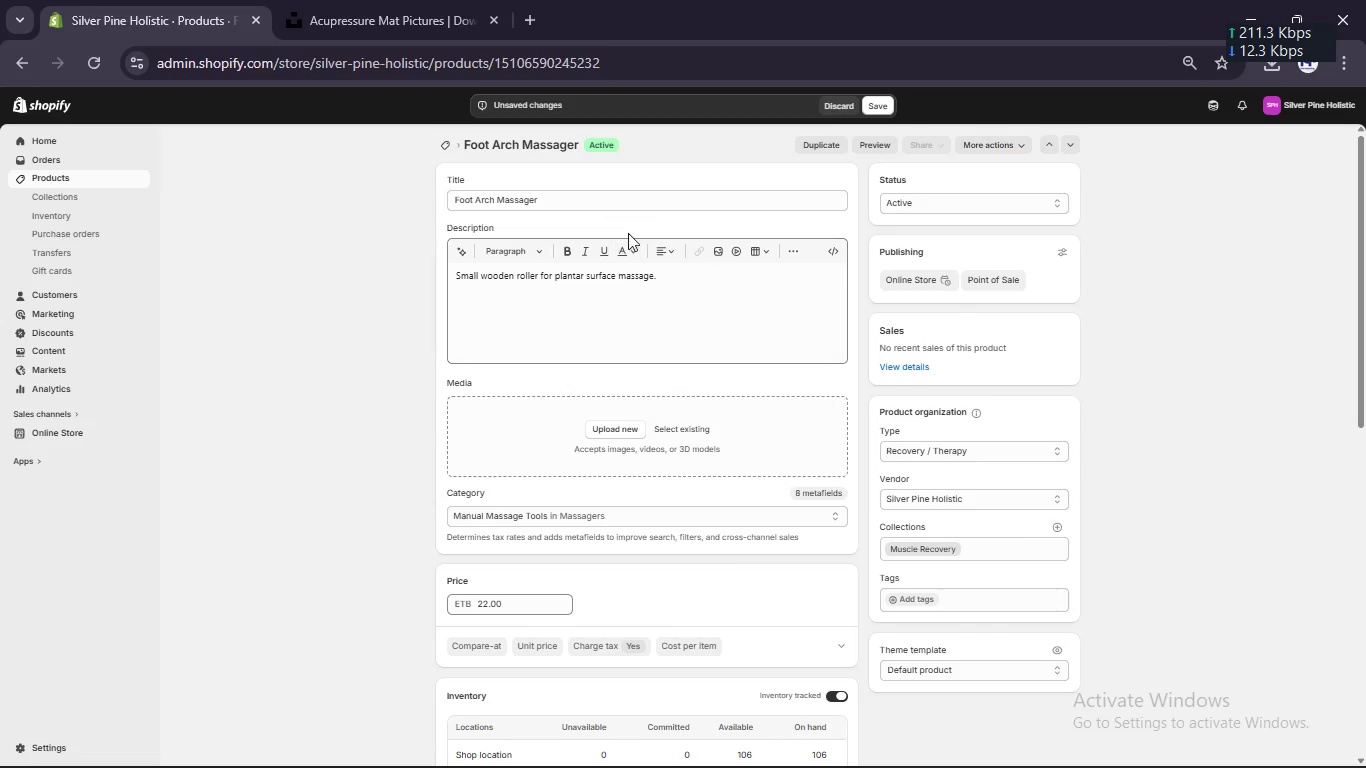 
wait(8.22)
 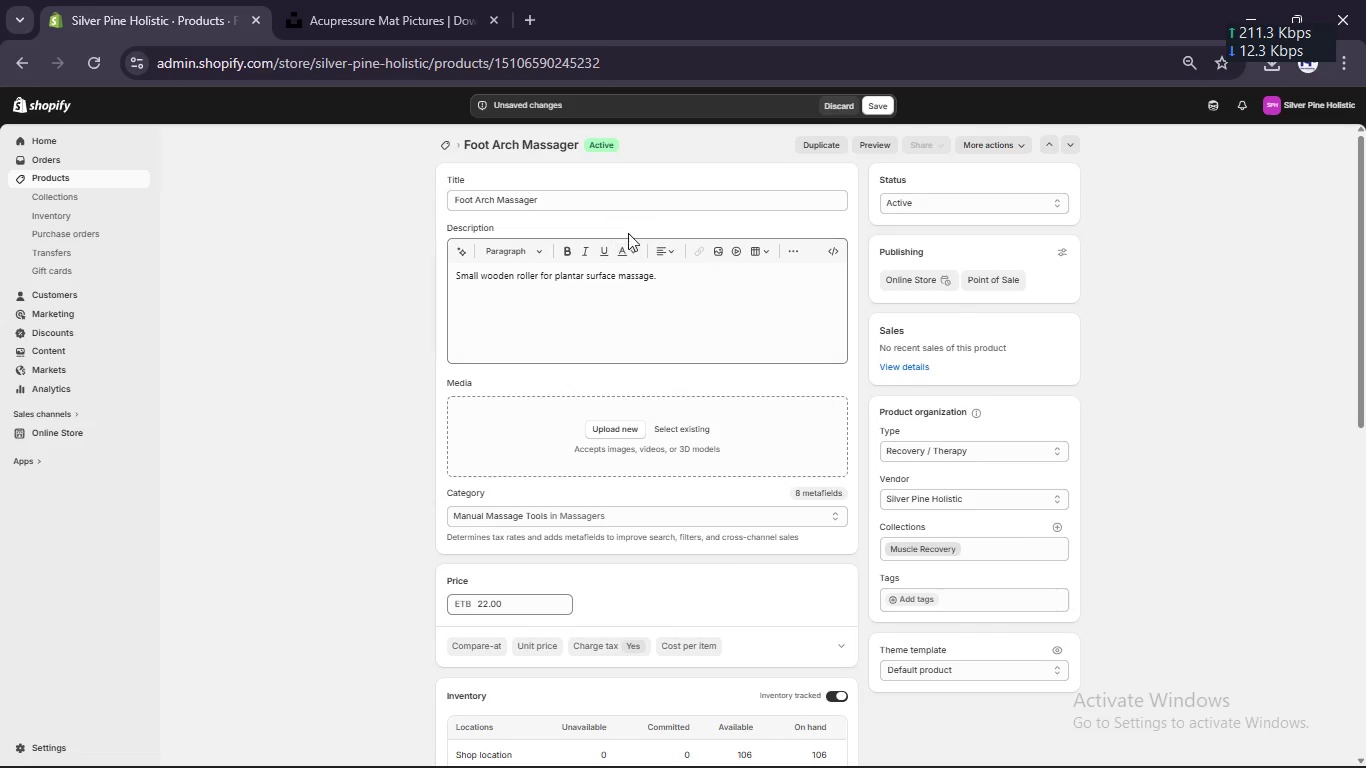 
left_click([627, 203])
 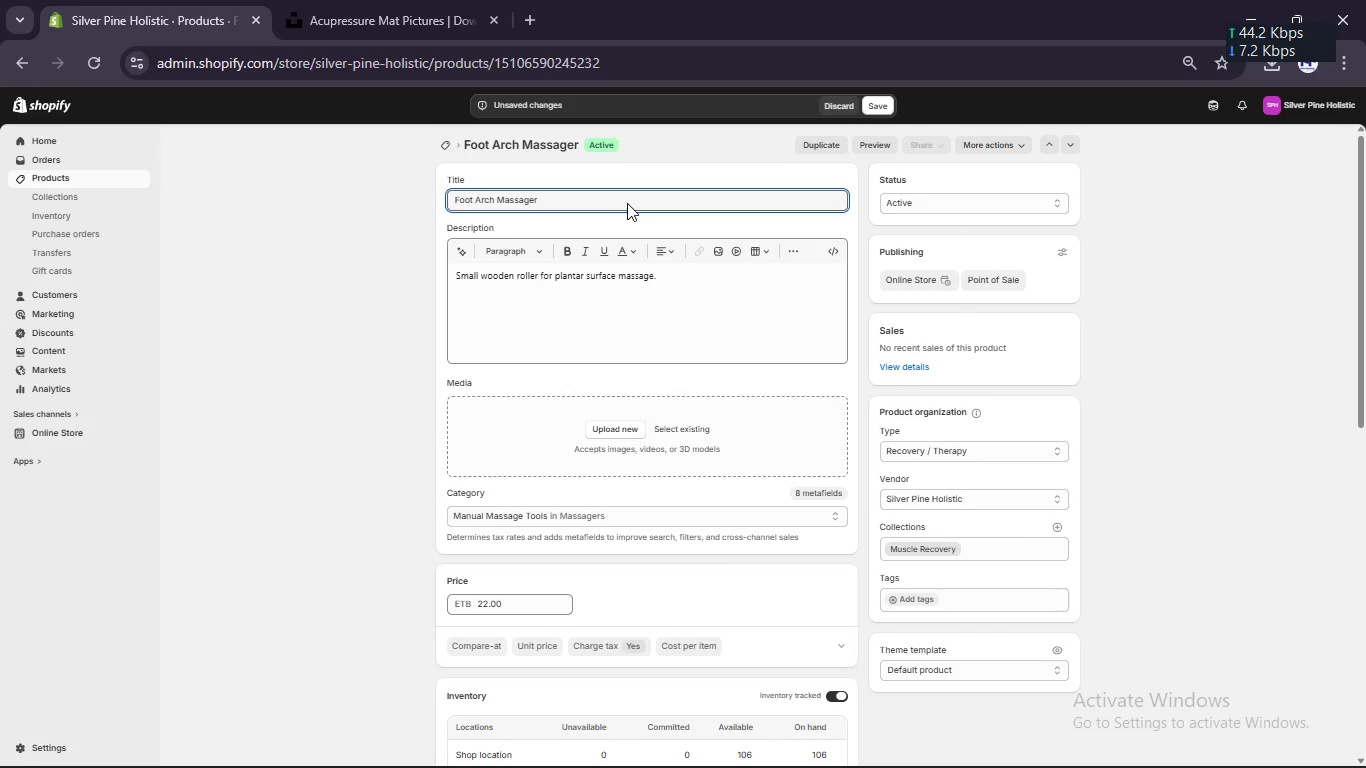 
wait(27.05)
 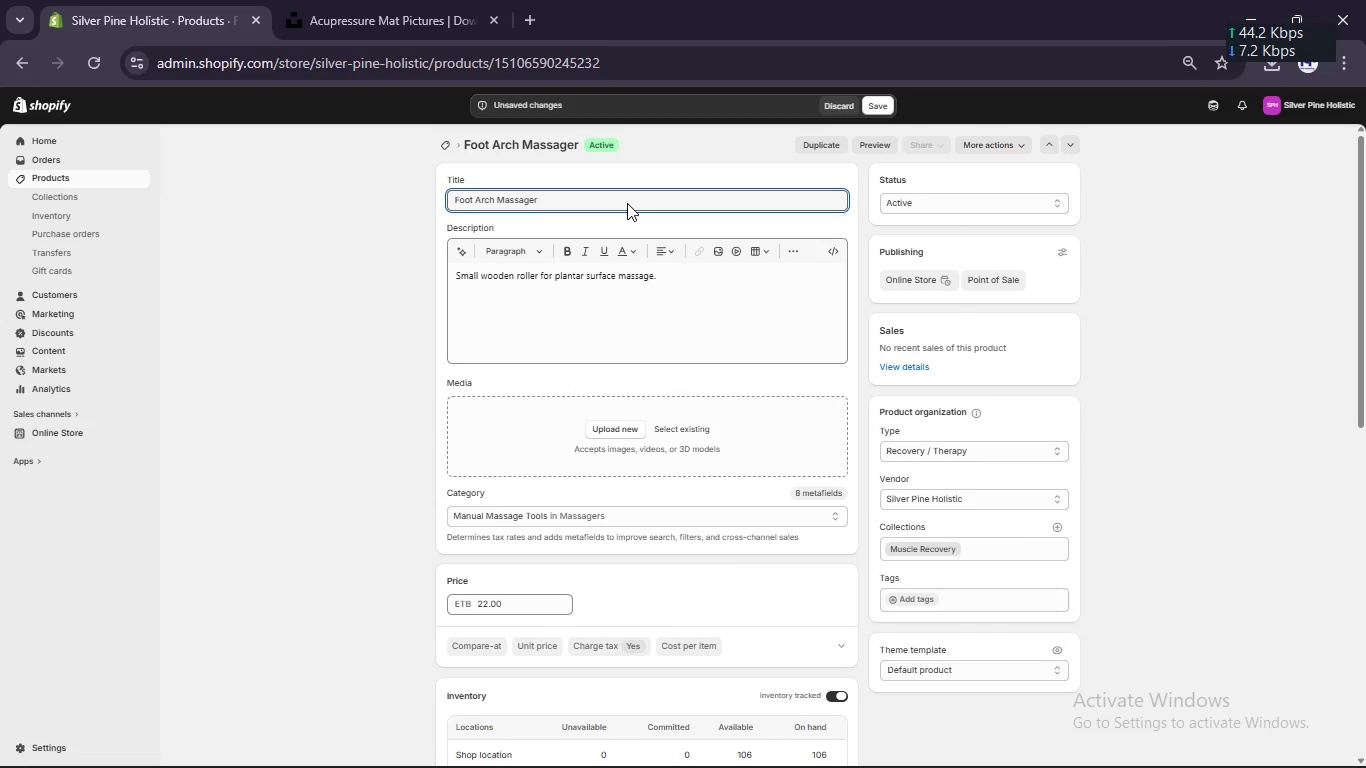 
double_click([579, 201])
 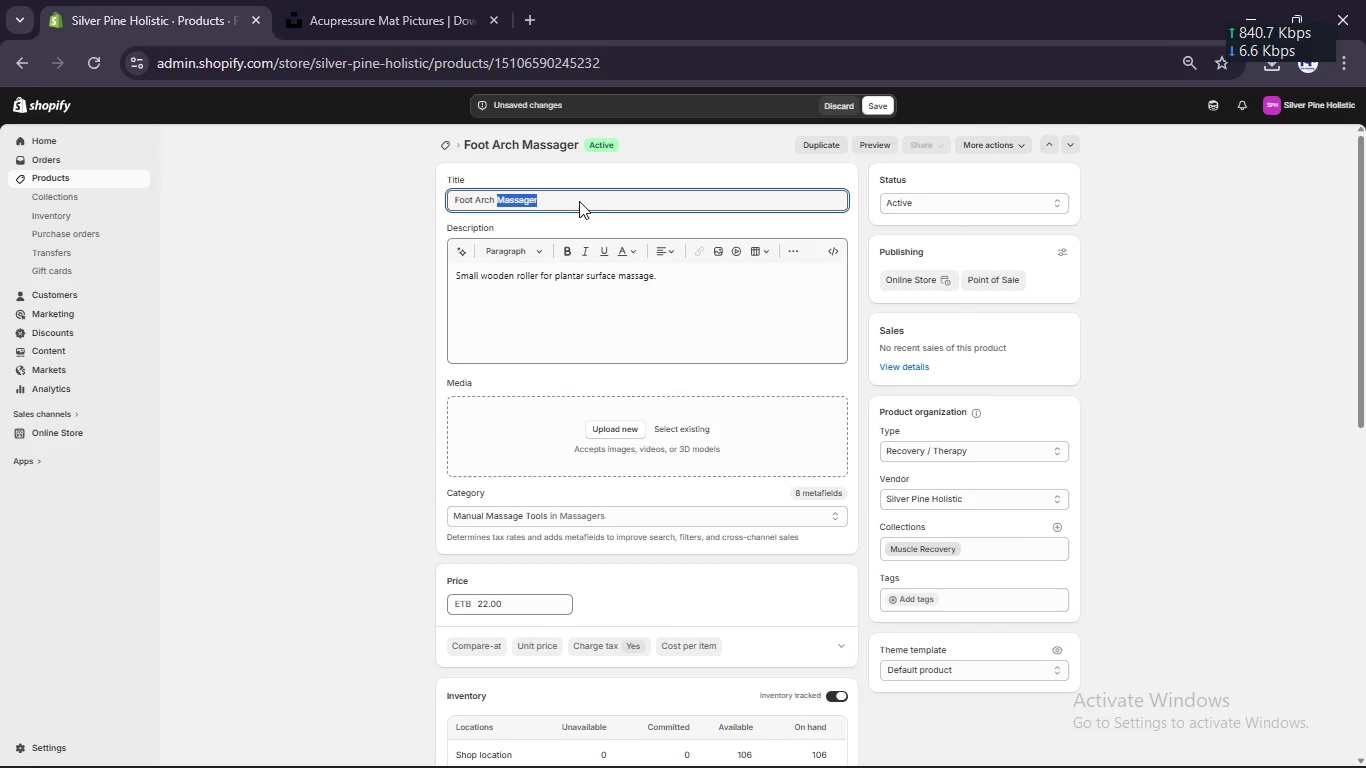 
left_click([579, 201])
 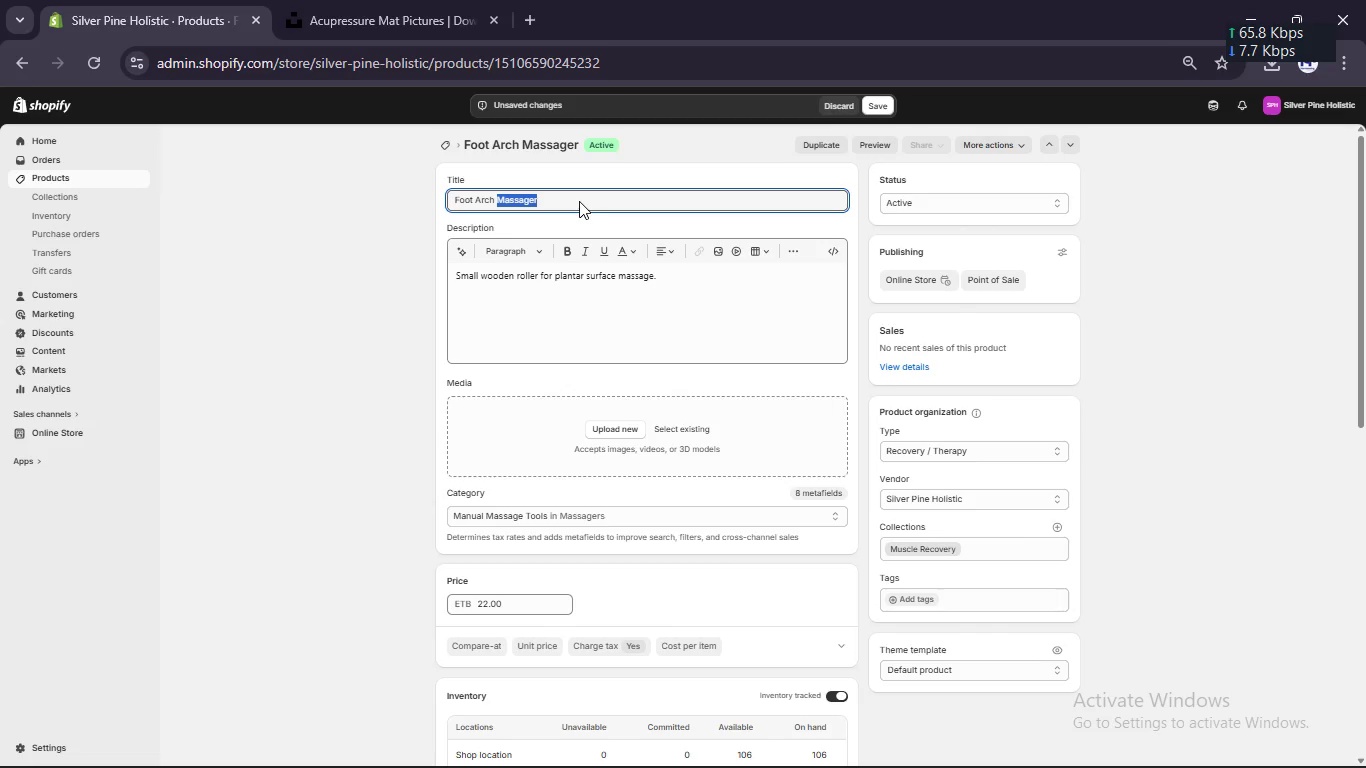 
key(Control+A)
 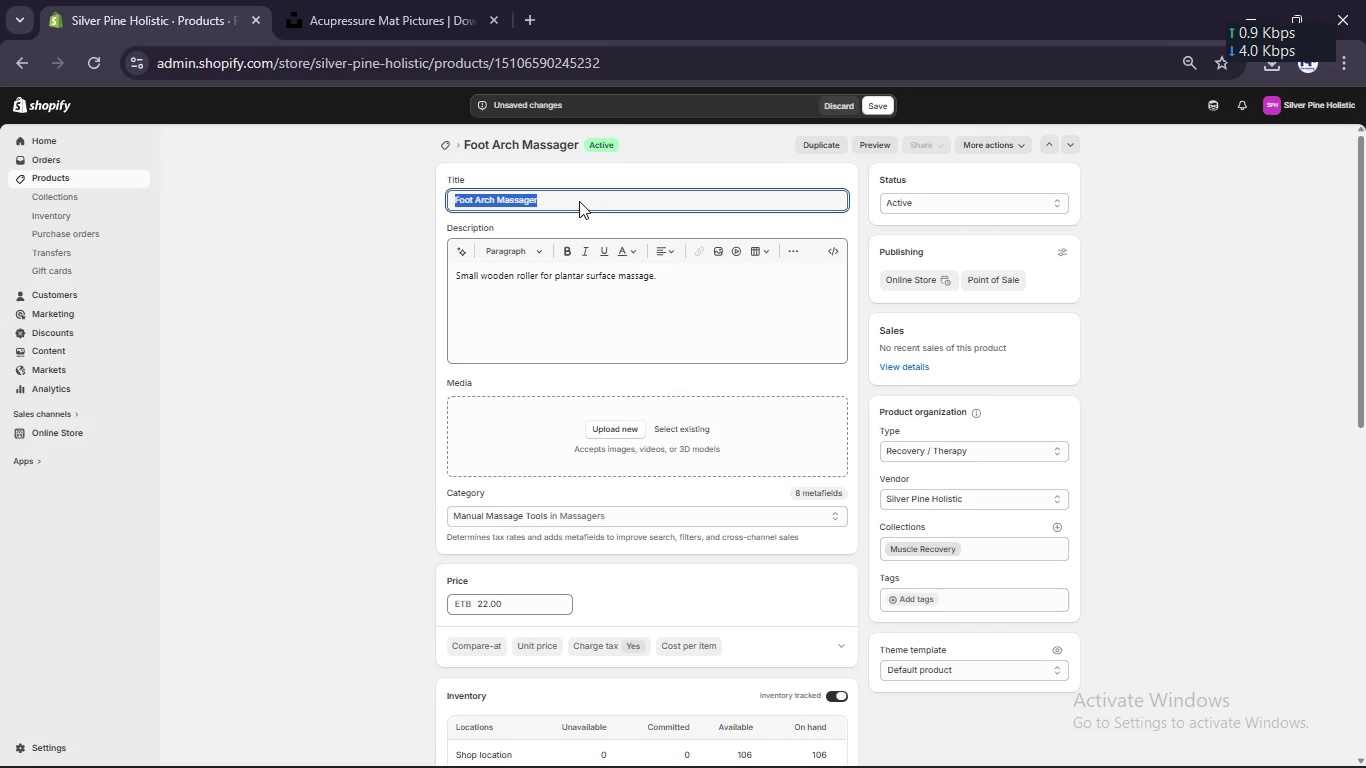 
type(Myofascial)
 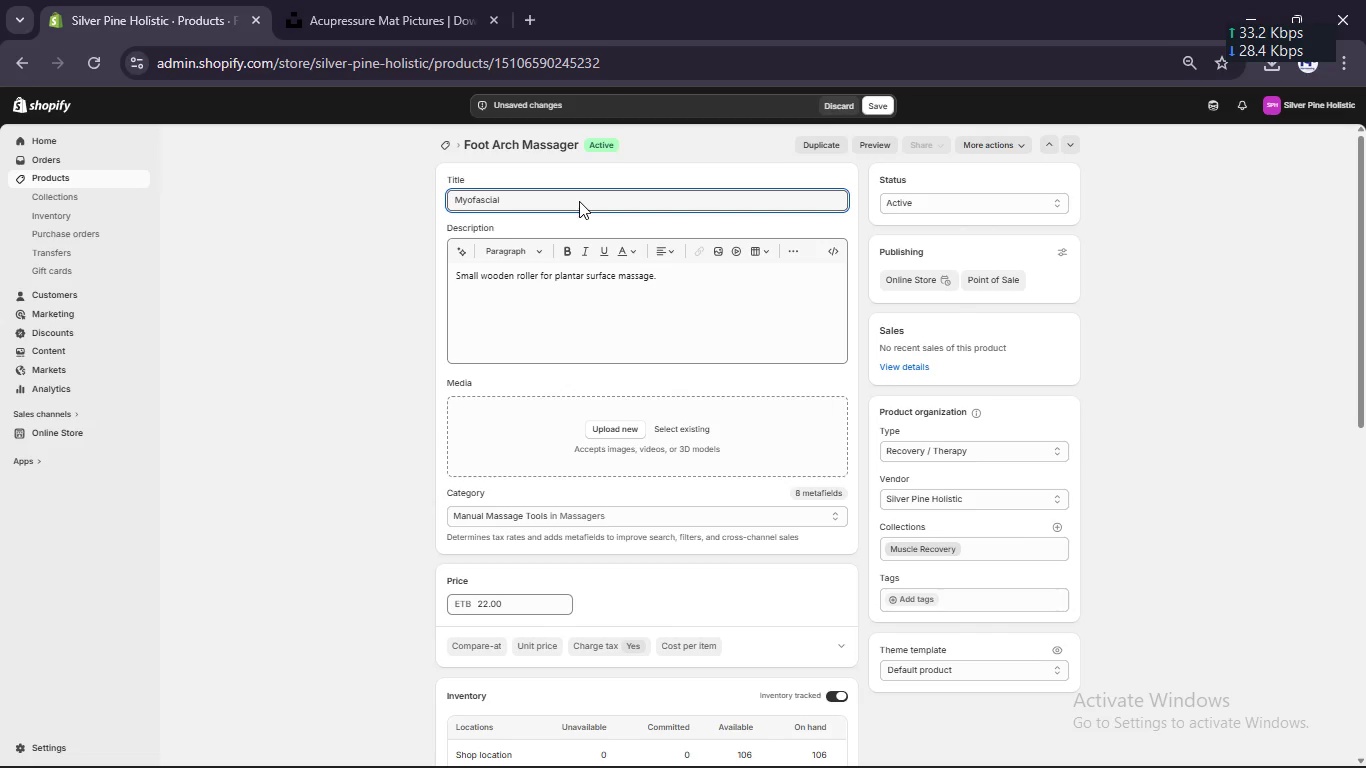 
type( Release Massage Stick -  Recu)
key(Backspace)
type(tc)
key(Backspace)
key(Backspace)
type(t)
key(Backspace)
type(c)
key(Backspace)
type(ycled Silicone Therapy)
 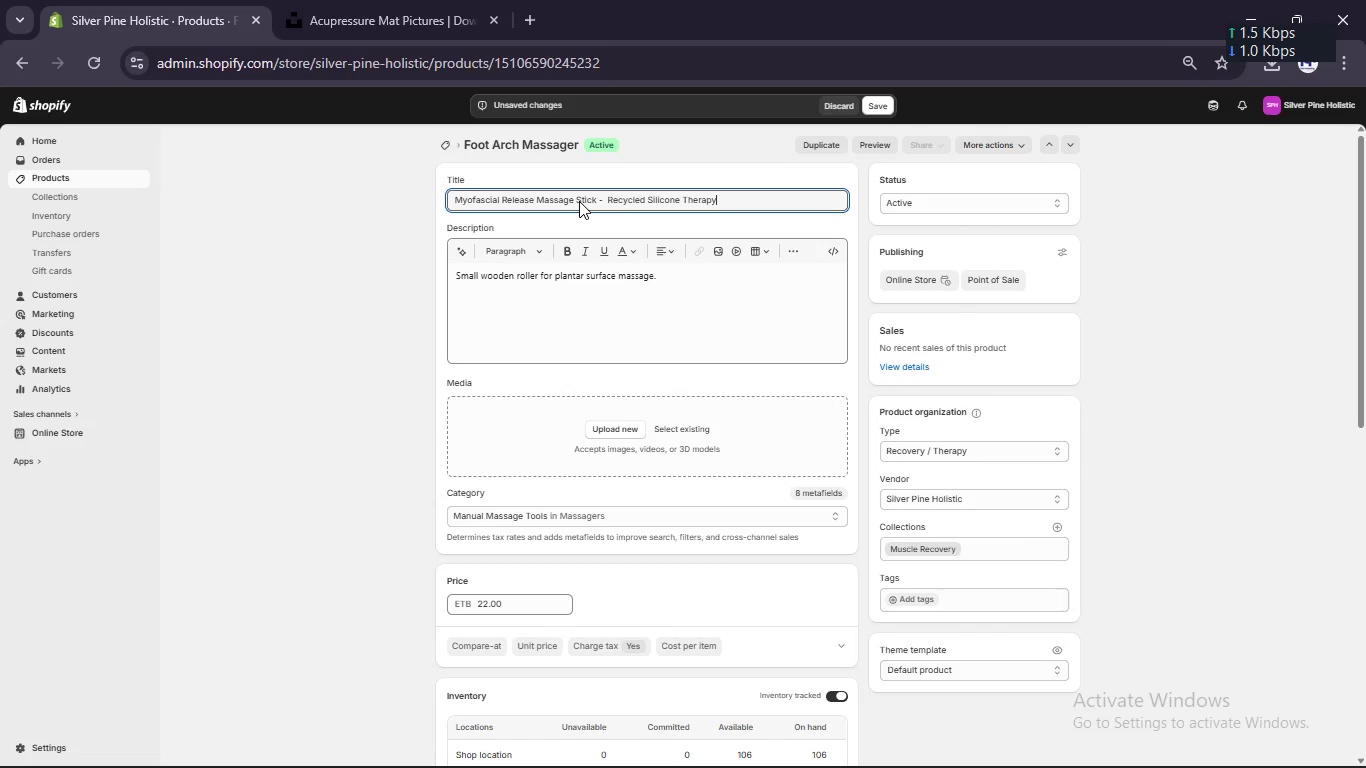 
wait(5.47)
 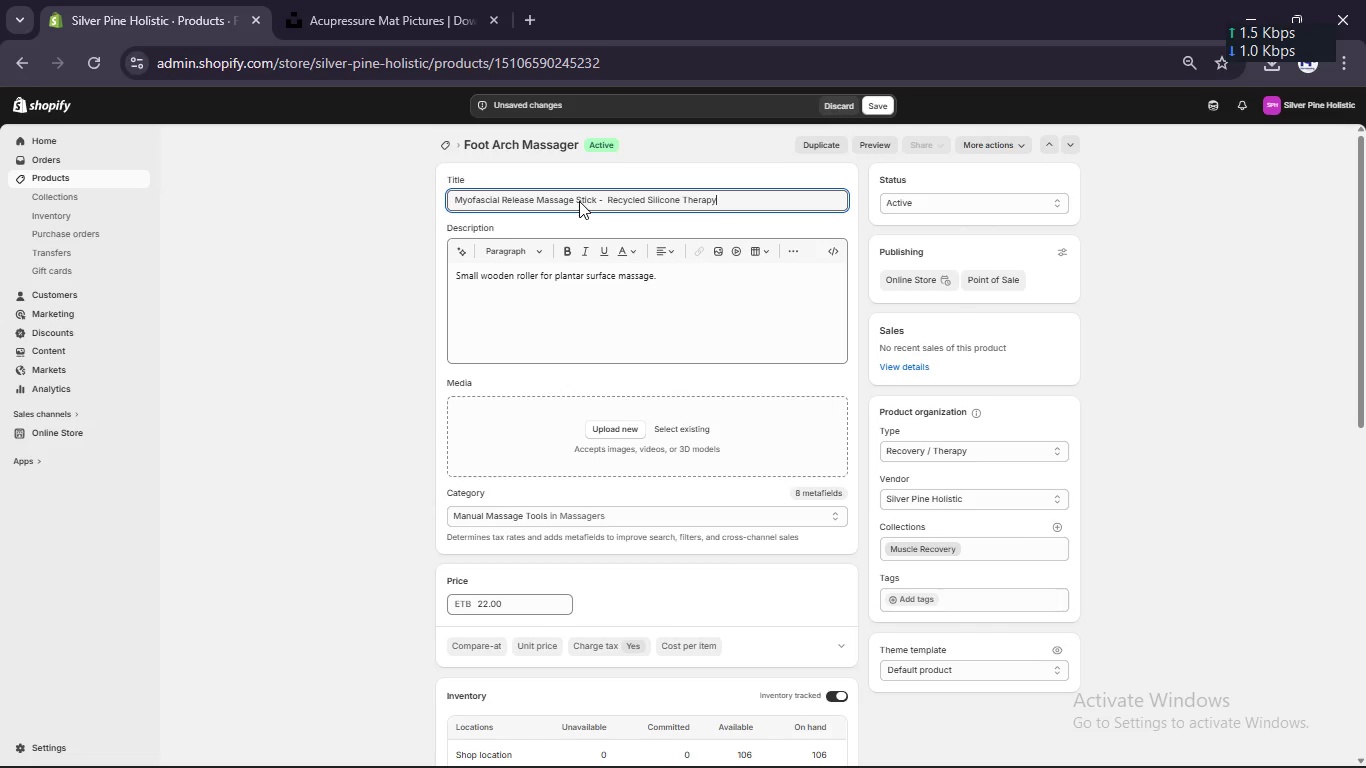 
left_click([676, 430])
 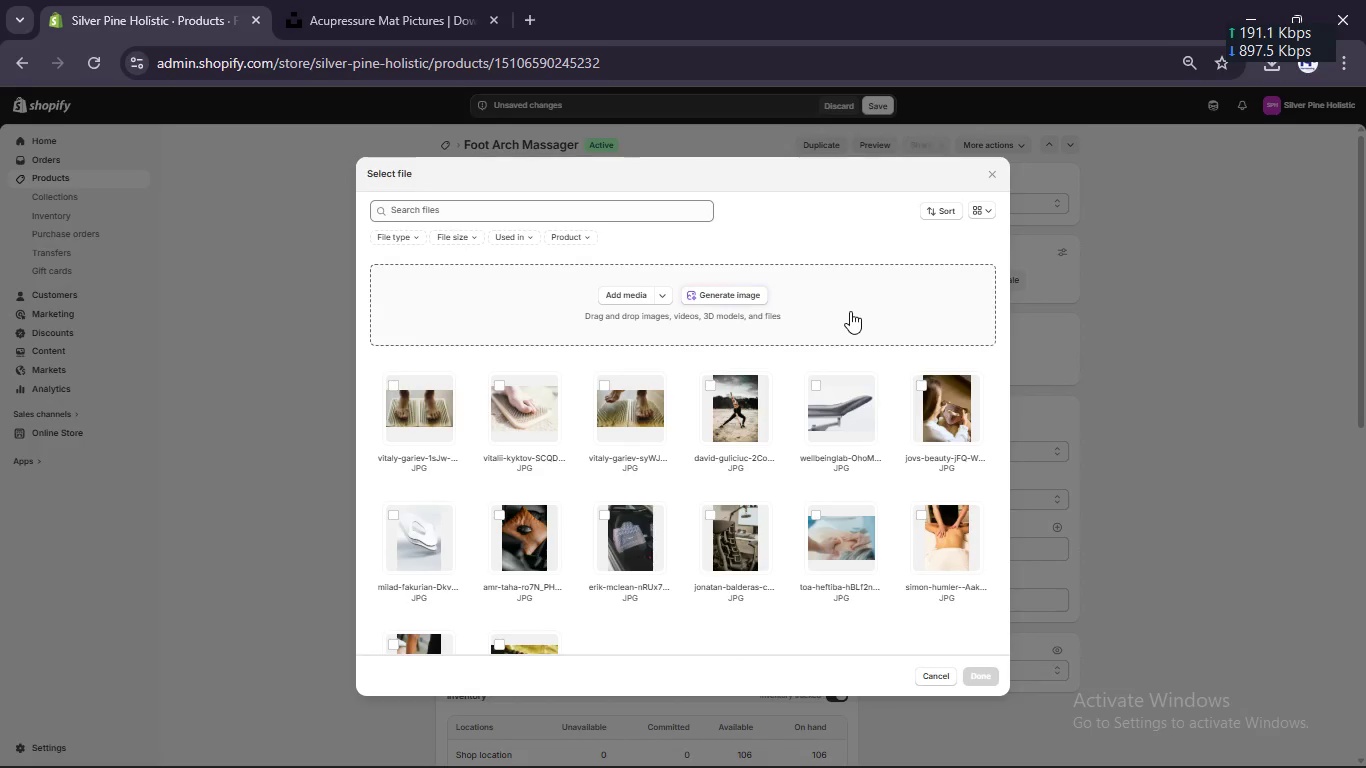 
left_click([704, 387])
 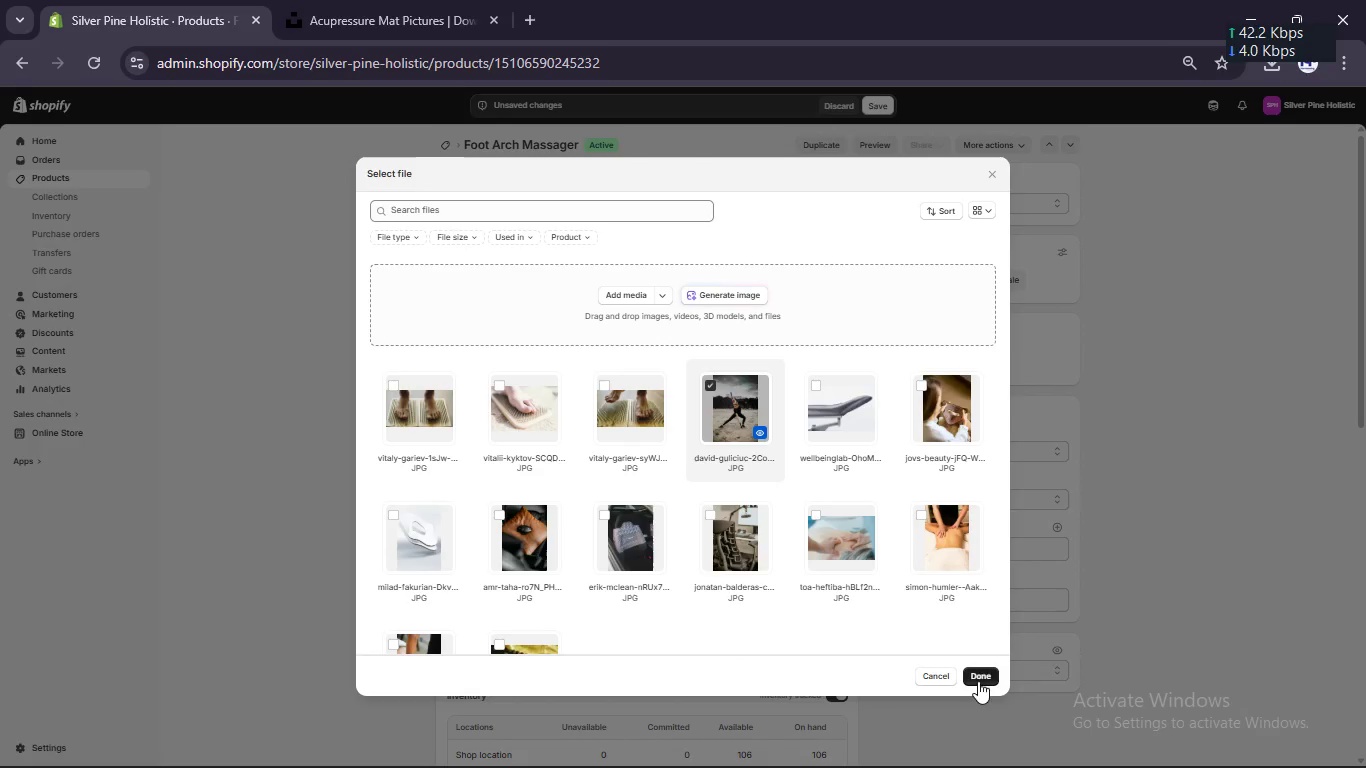 
left_click([982, 673])
 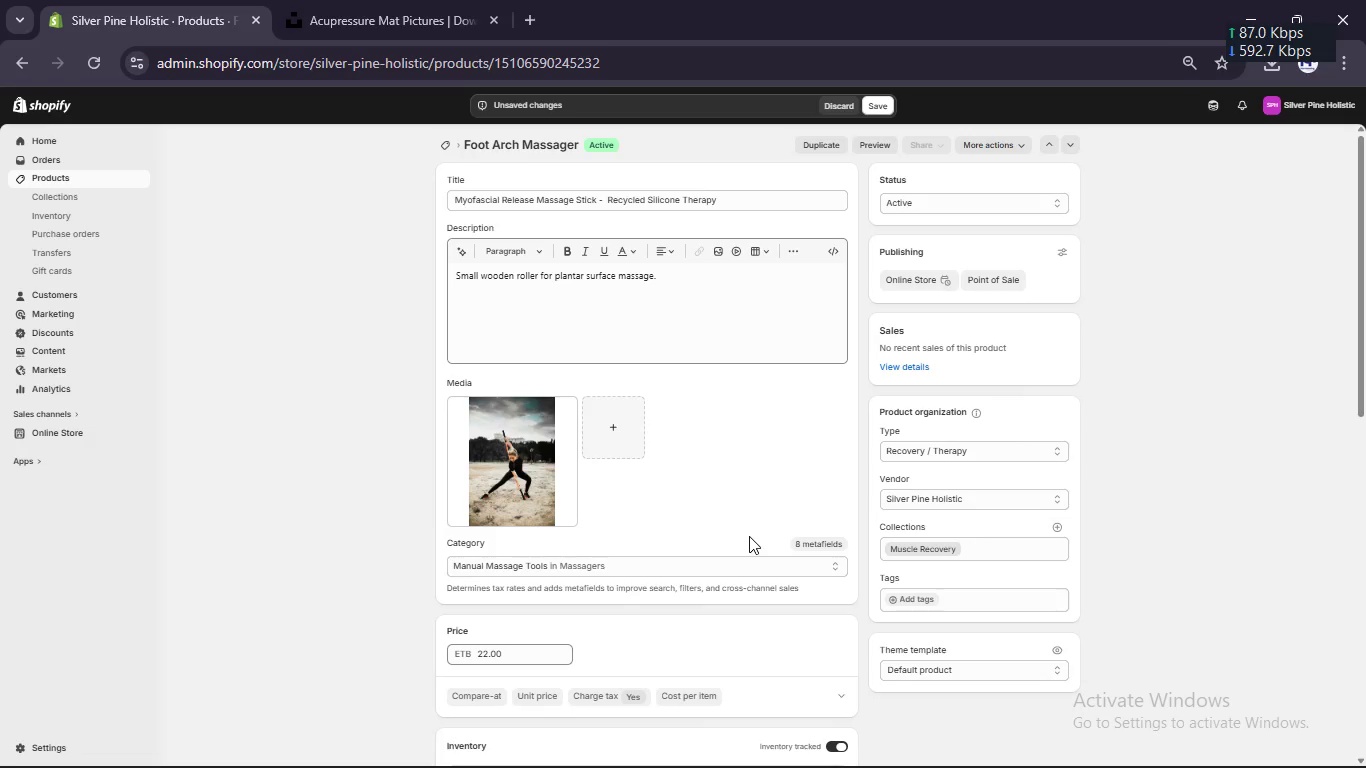 
scroll: coordinate [749, 536], scroll_direction: down, amount: 3.0
 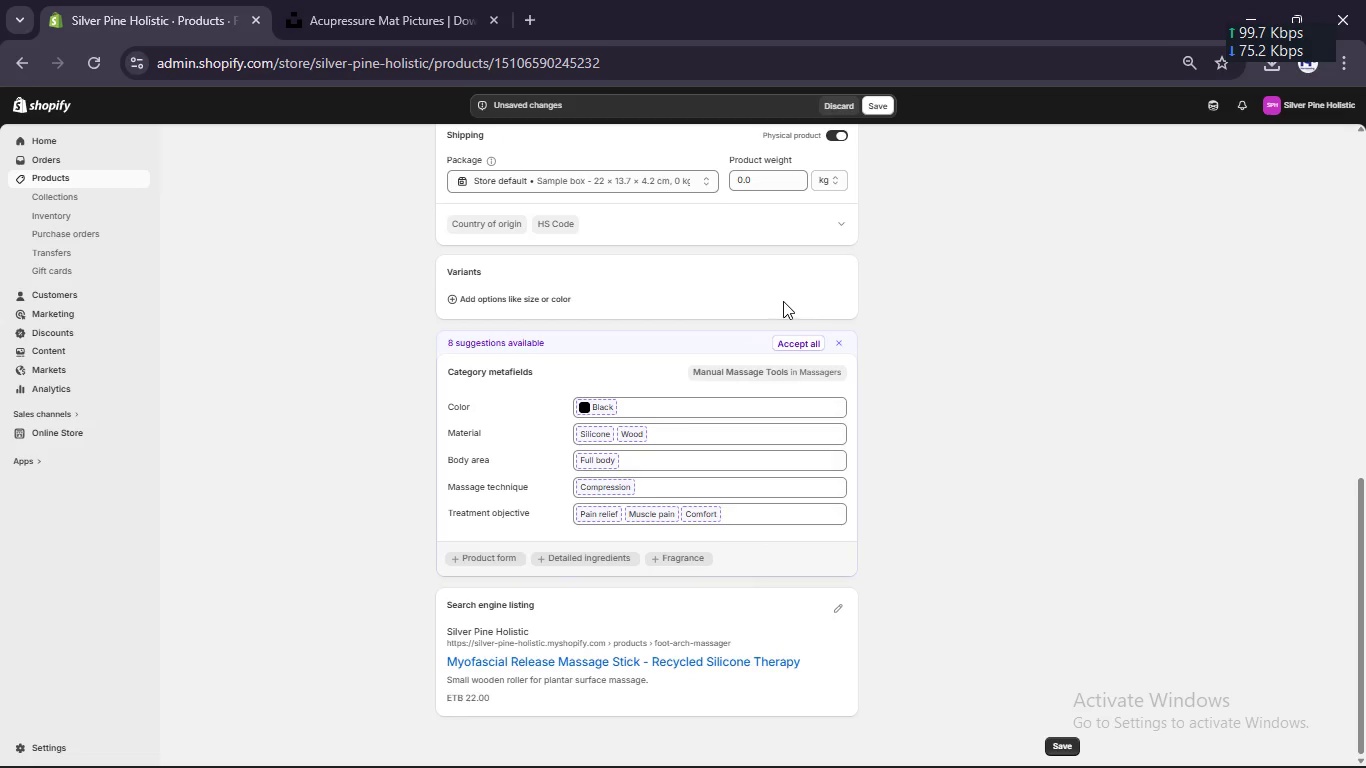 
left_click([787, 343])
 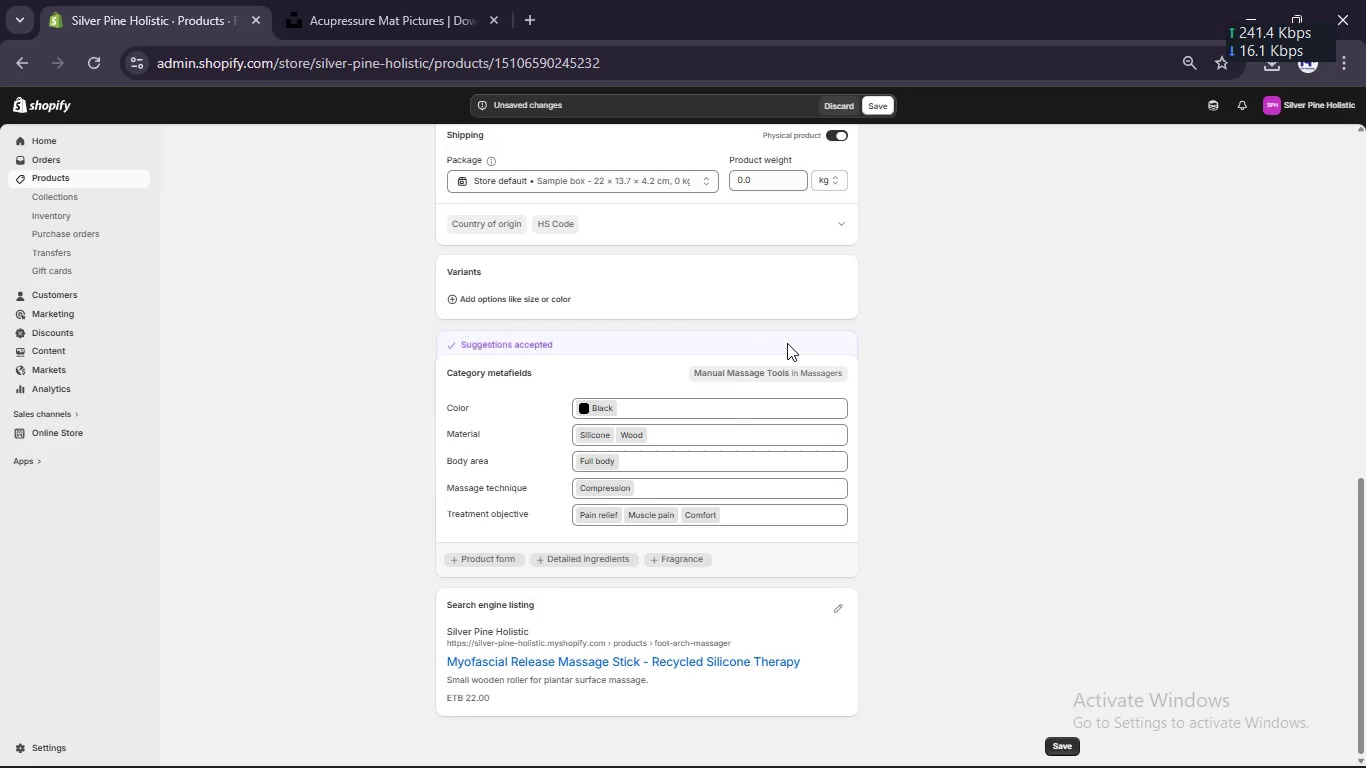 
left_click([679, 283])
 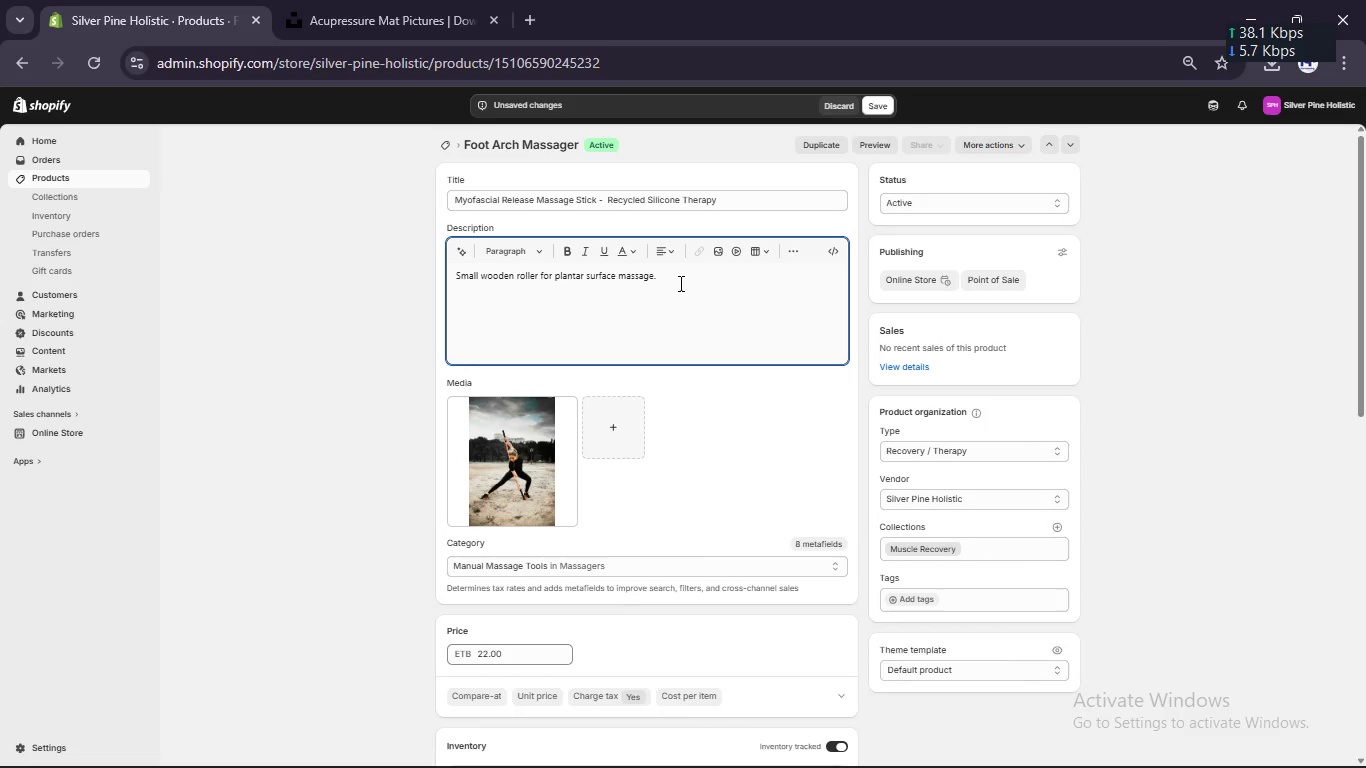 
scroll: coordinate [787, 343], scroll_direction: up, amount: 17.0
 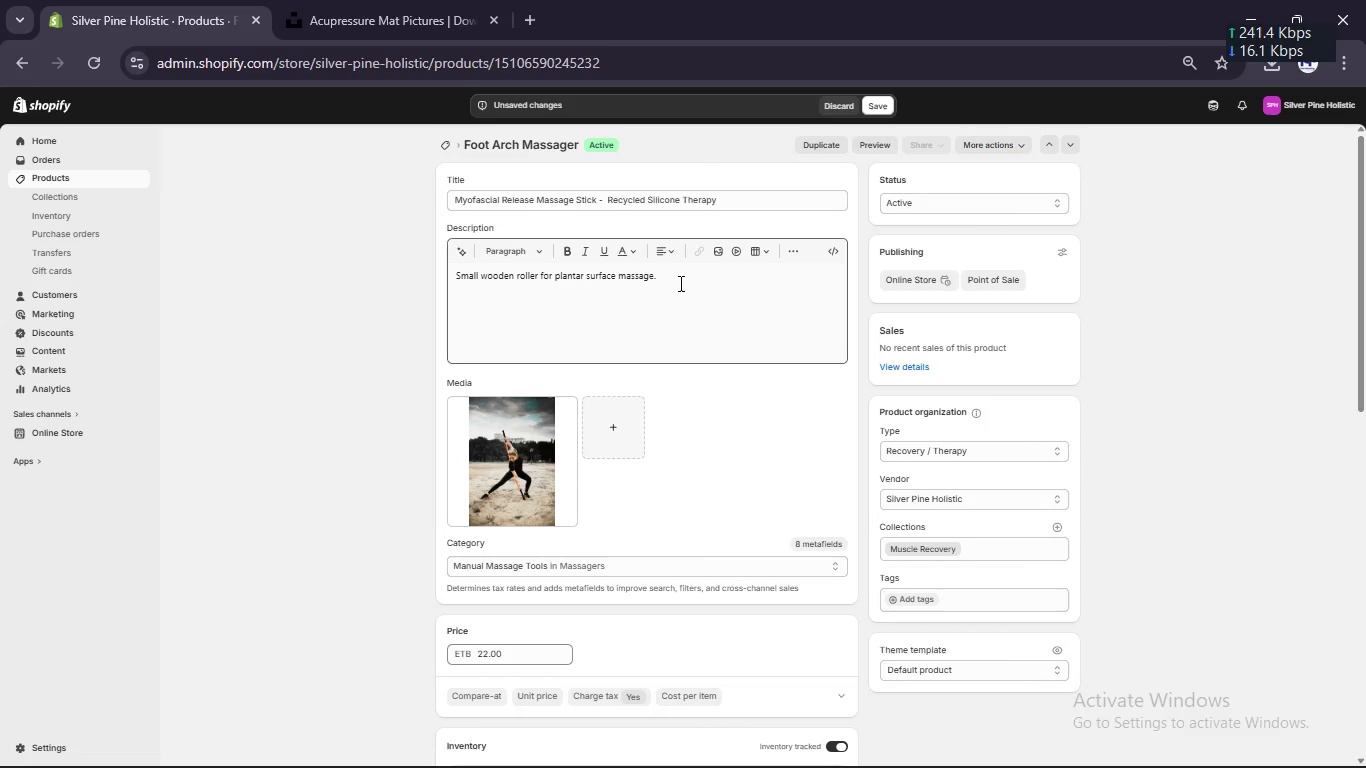 
key(Meta+V)
 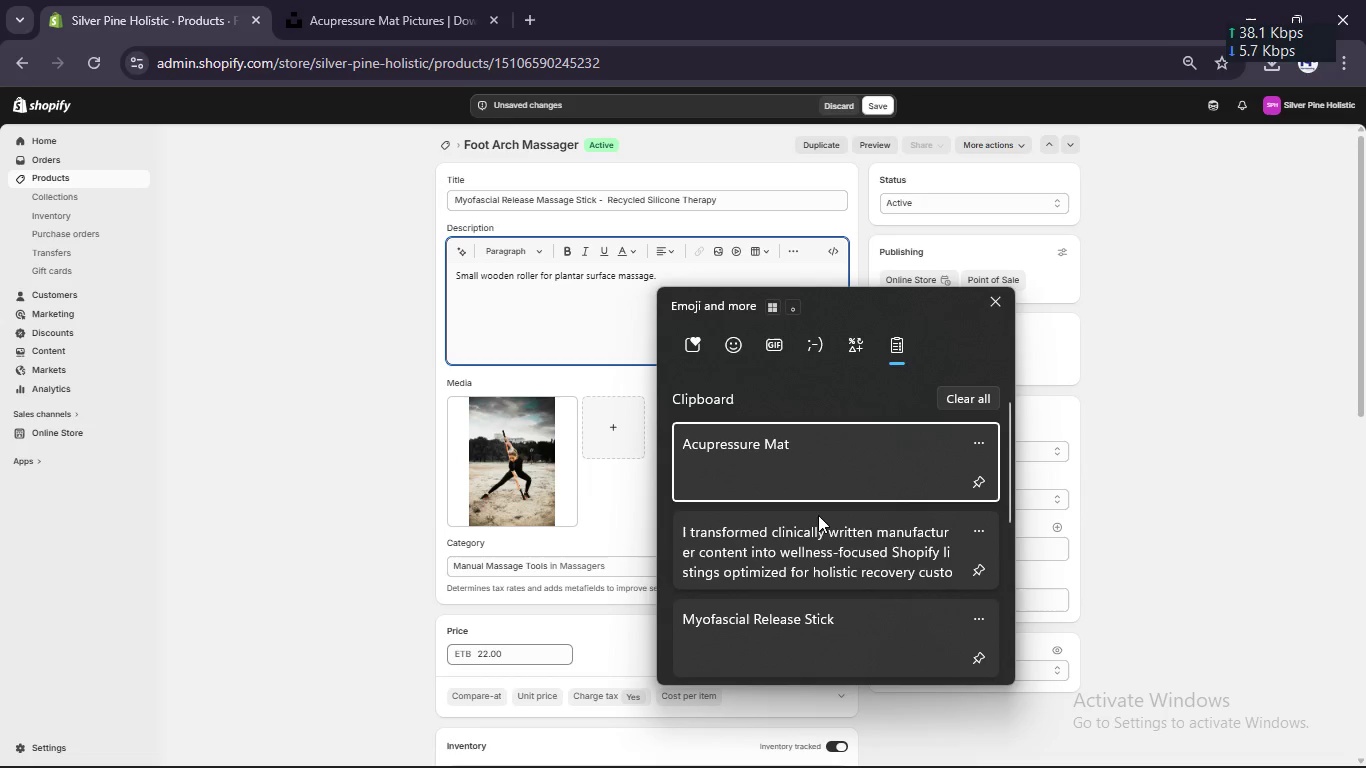 
scroll: coordinate [818, 515], scroll_direction: down, amount: 8.0
 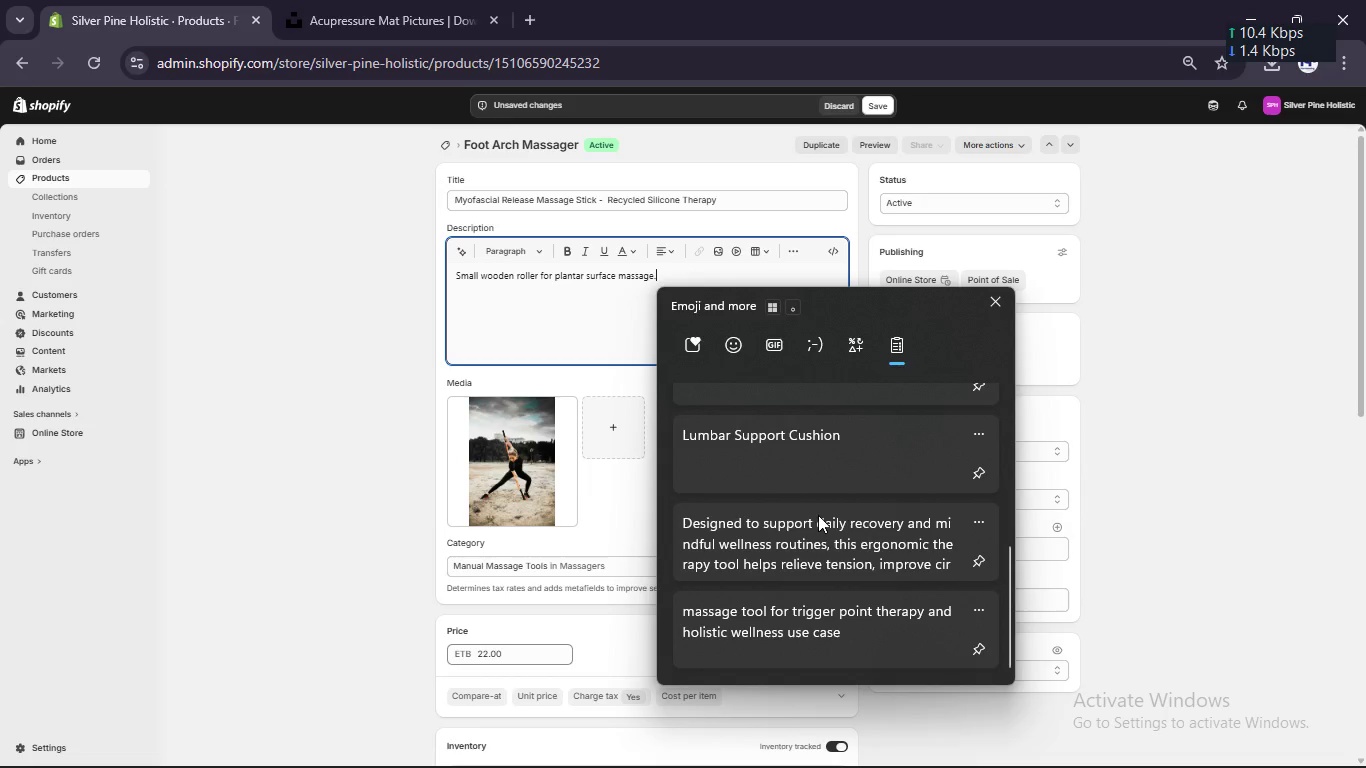 
left_click([818, 515])
 